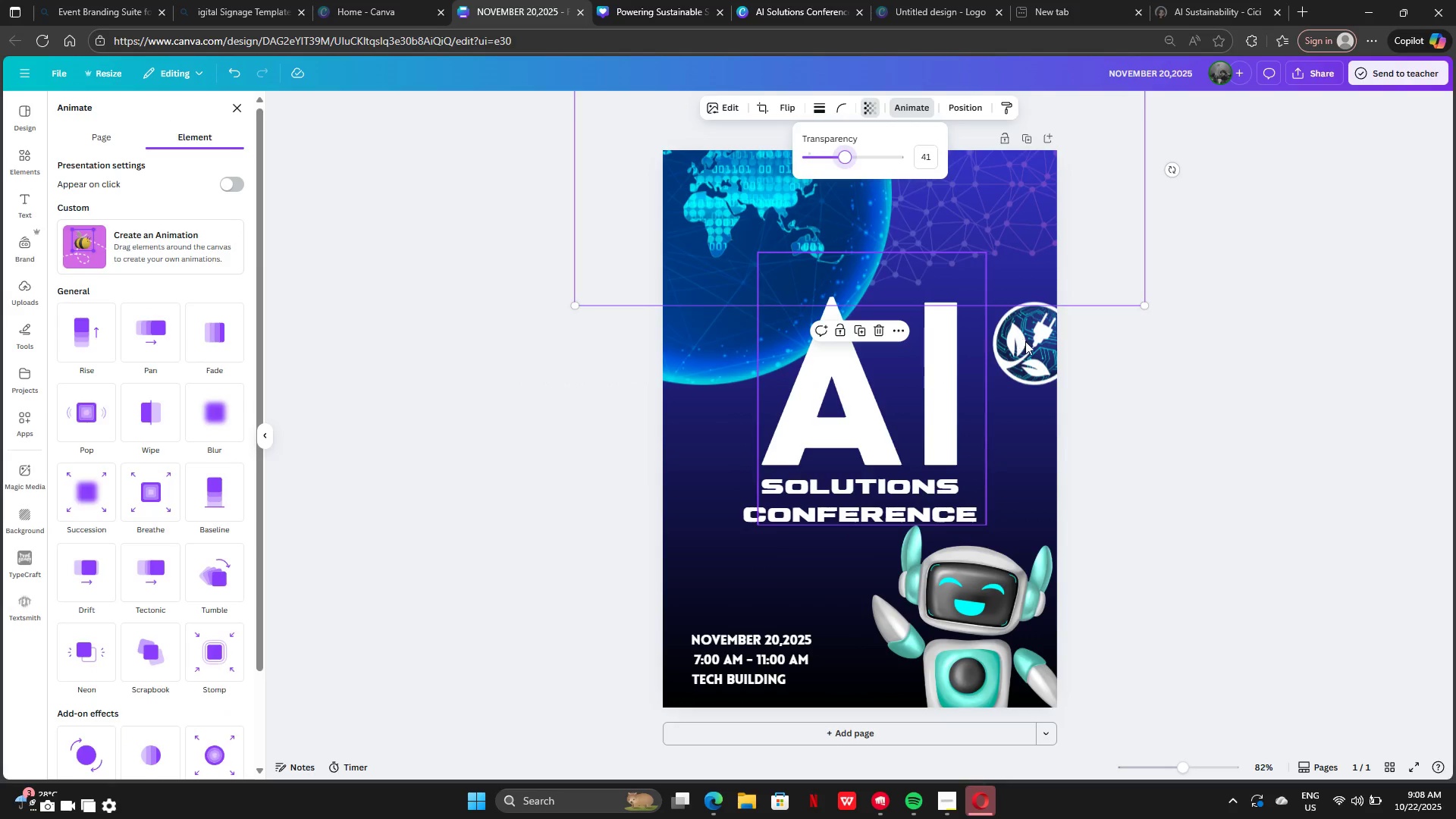 
left_click([1025, 341])
 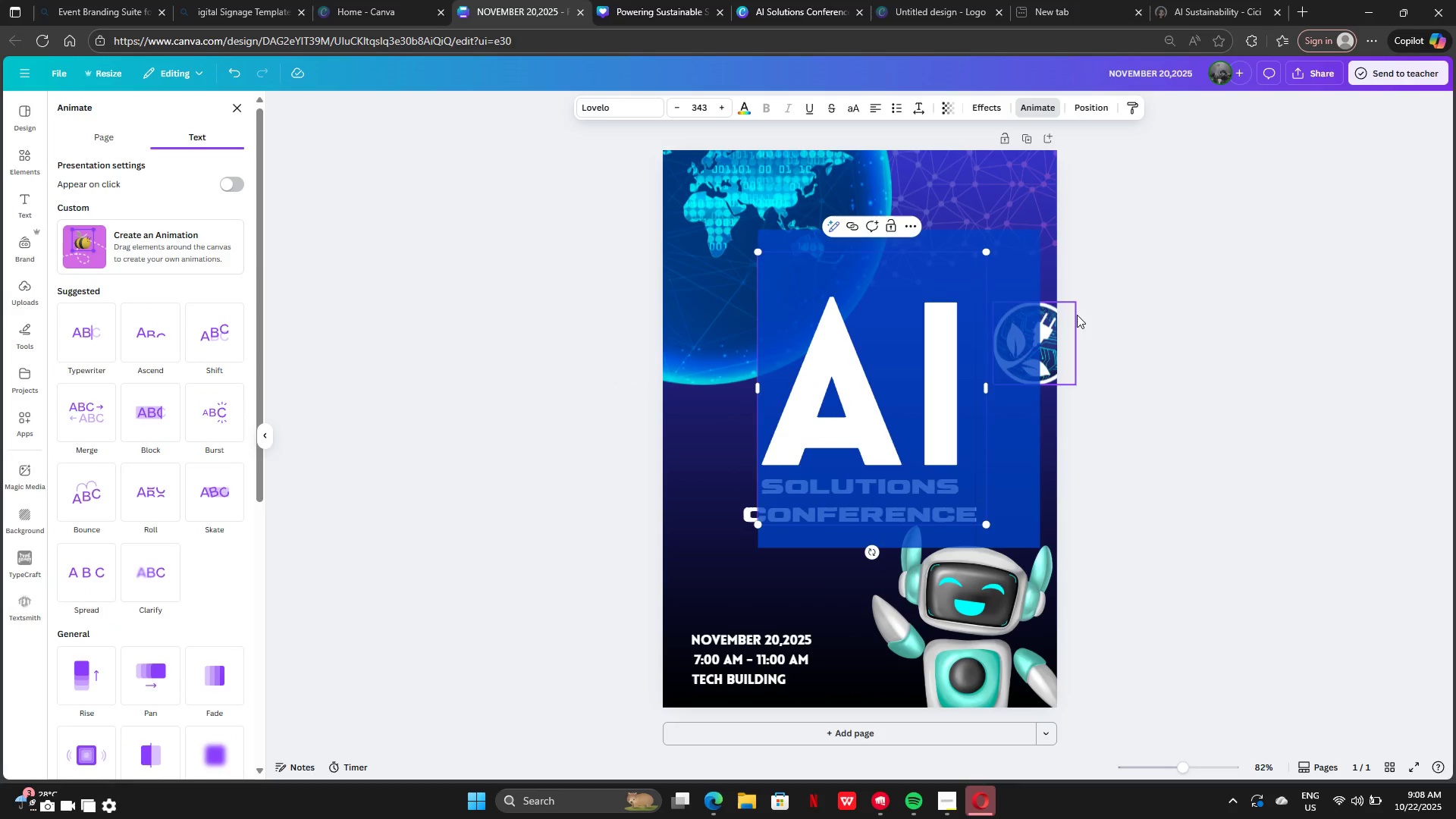 
double_click([1094, 299])
 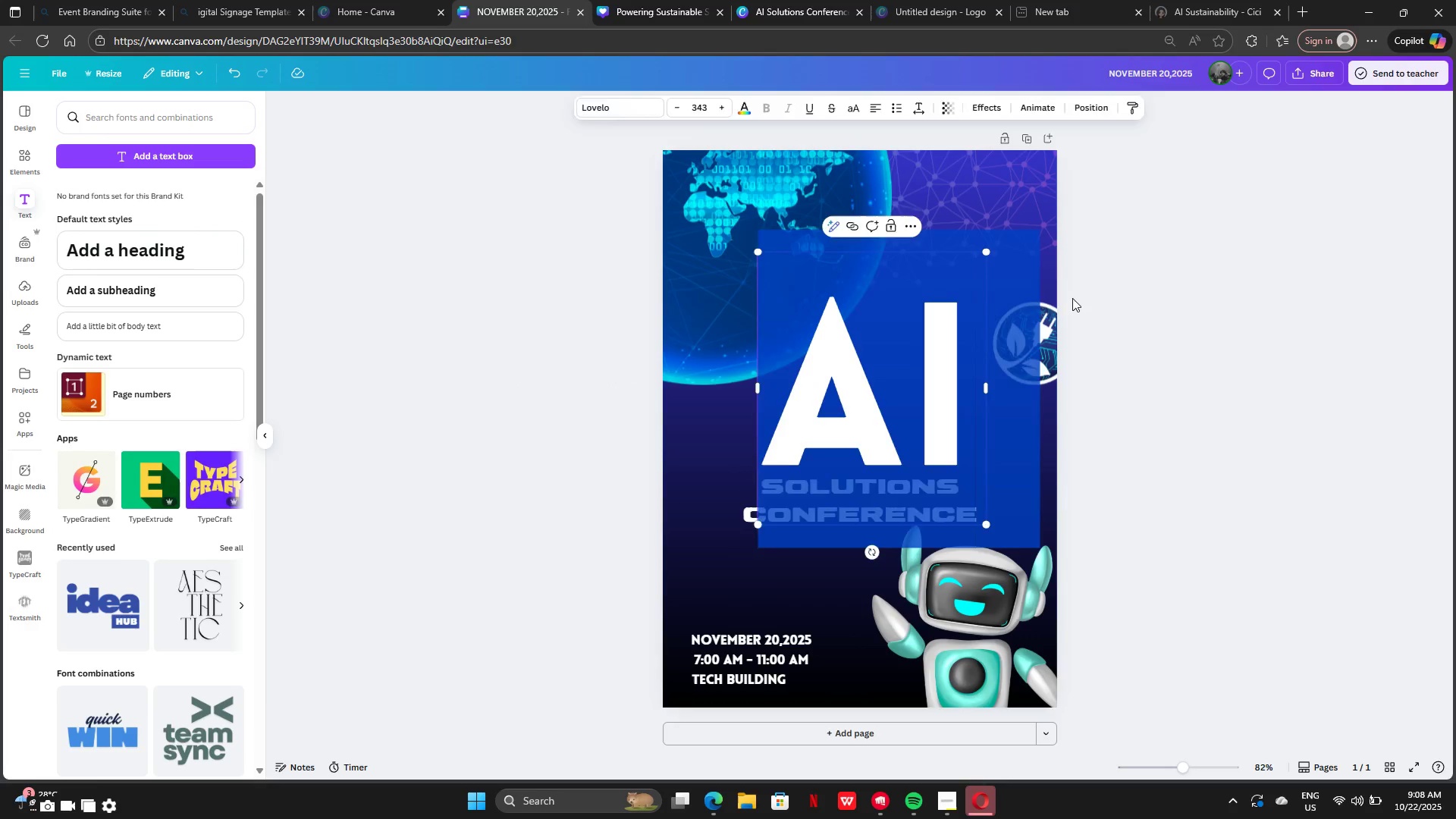 
left_click([1072, 298])
 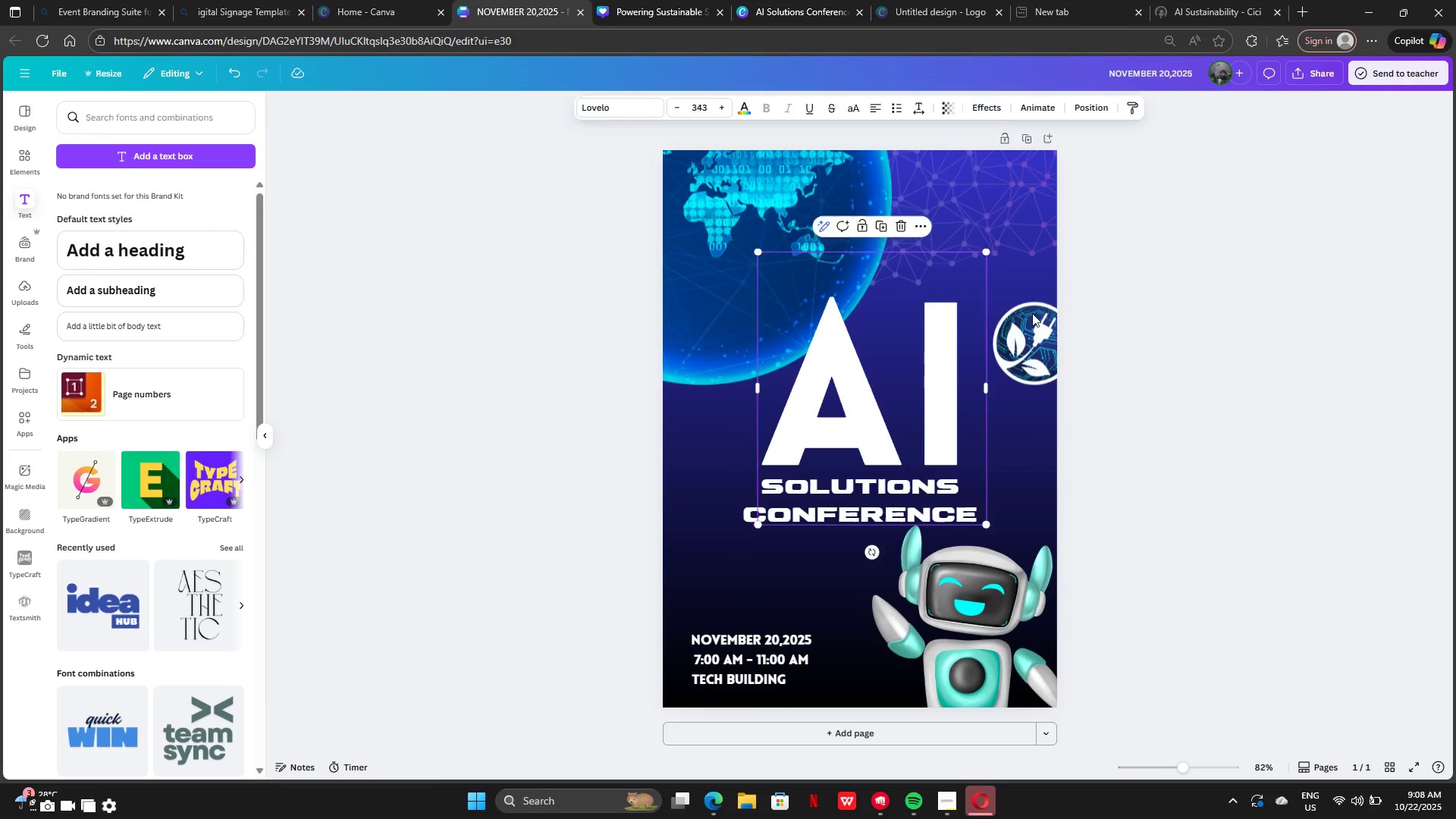 
left_click([1032, 313])
 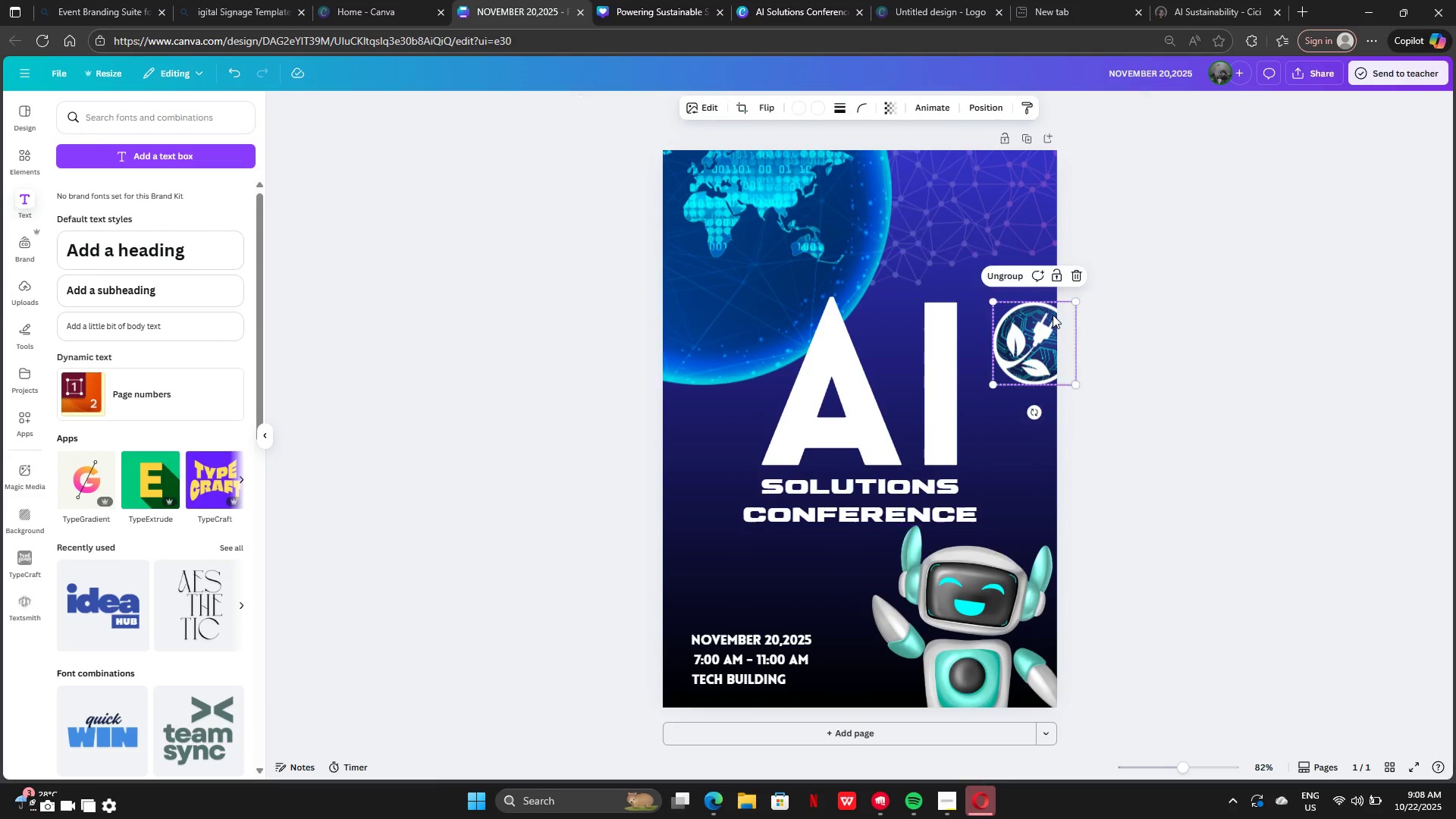 
left_click([1053, 315])
 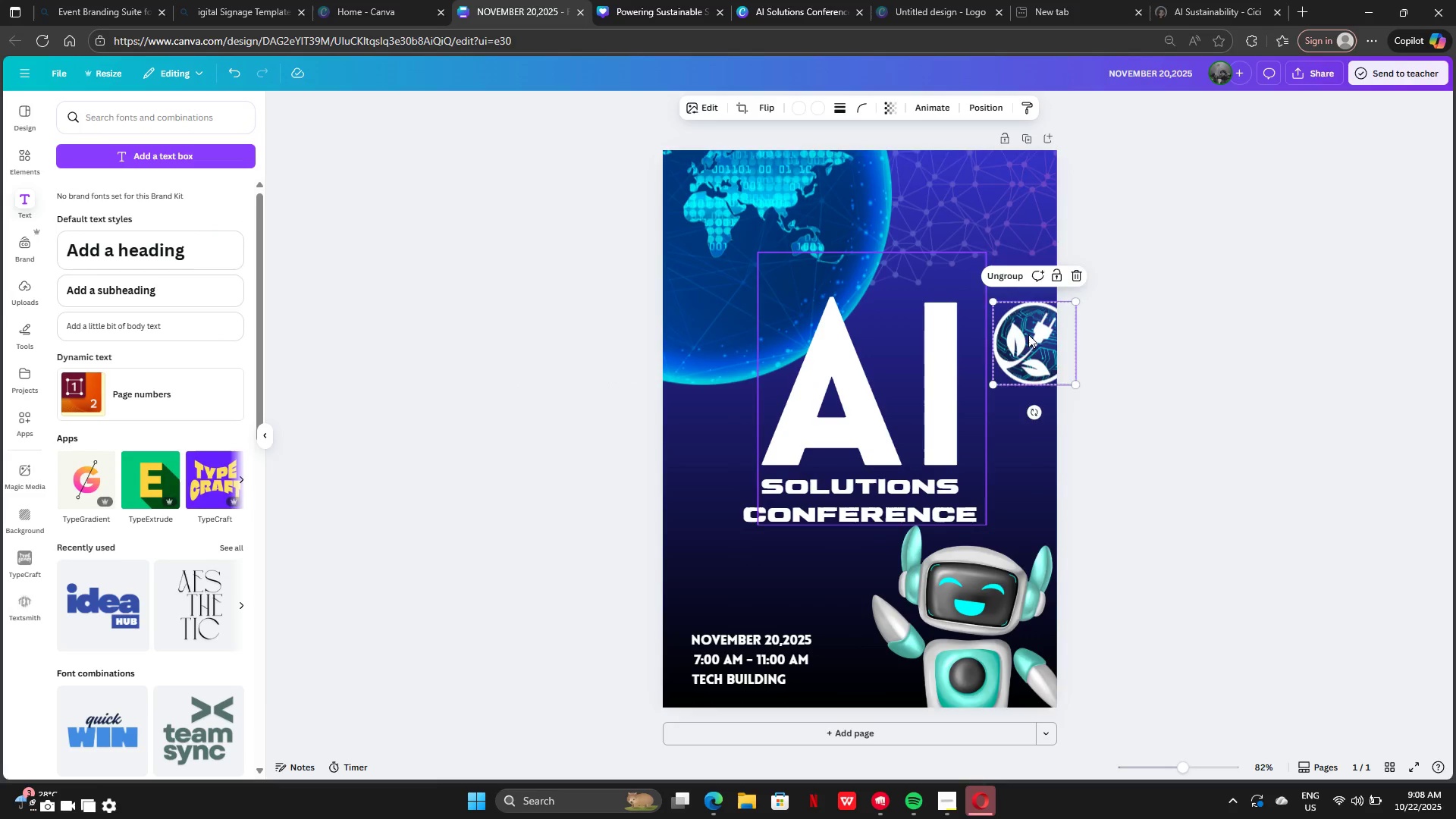 
left_click_drag(start_coordinate=[1031, 336], to_coordinate=[878, 229])
 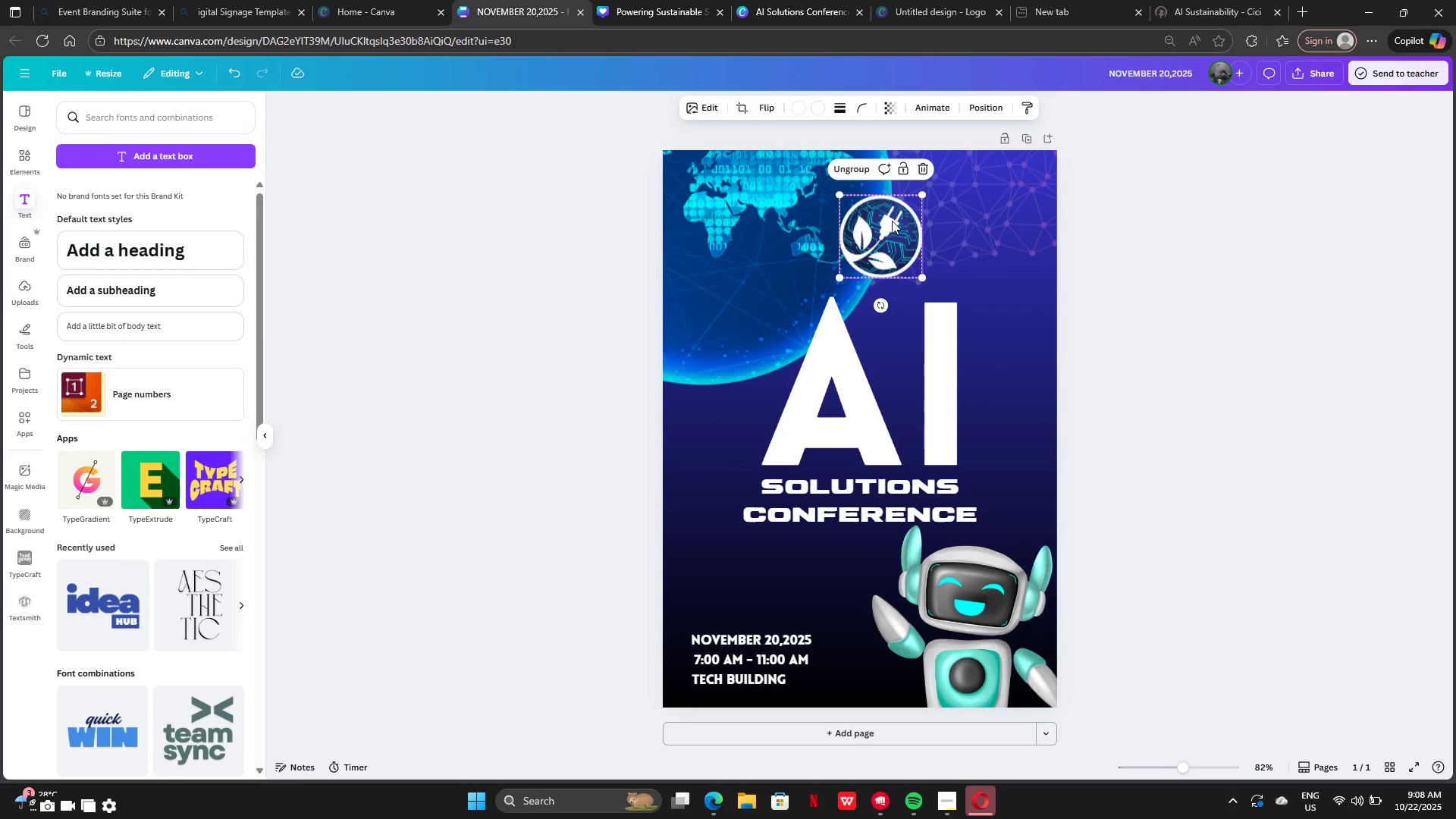 
left_click_drag(start_coordinate=[892, 221], to_coordinate=[904, 231])
 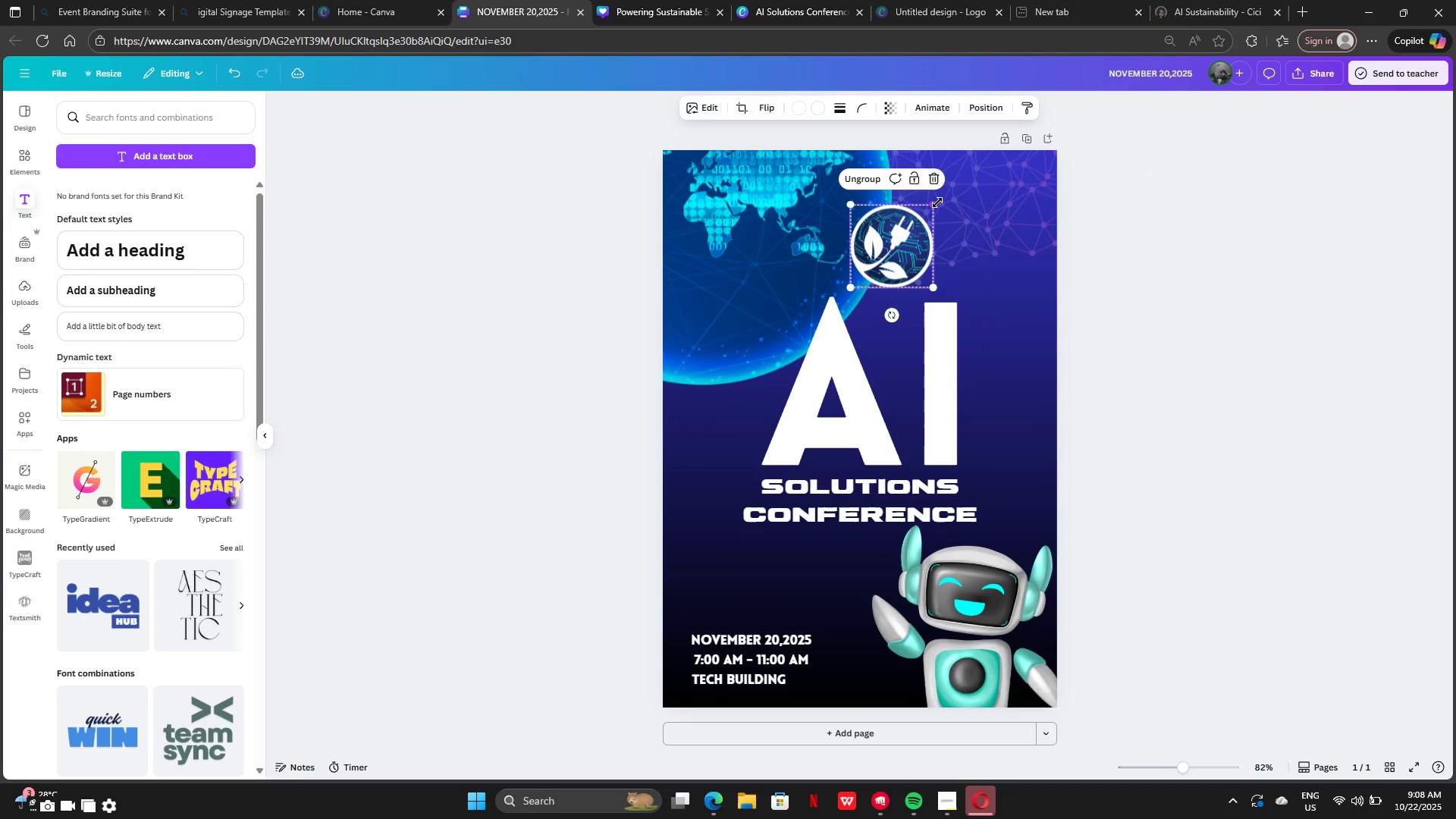 
left_click_drag(start_coordinate=[937, 202], to_coordinate=[906, 243])
 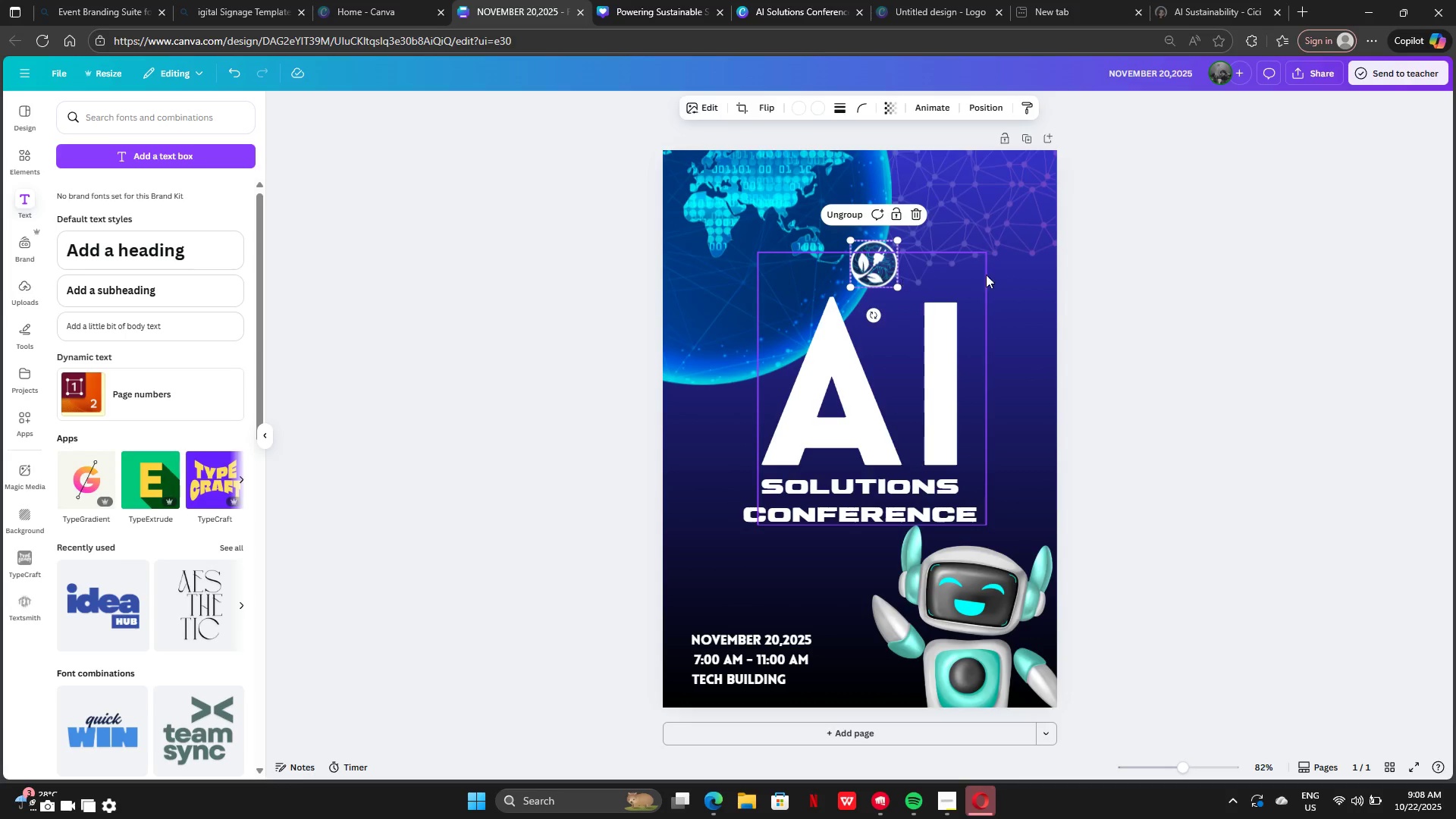 
left_click([1027, 273])
 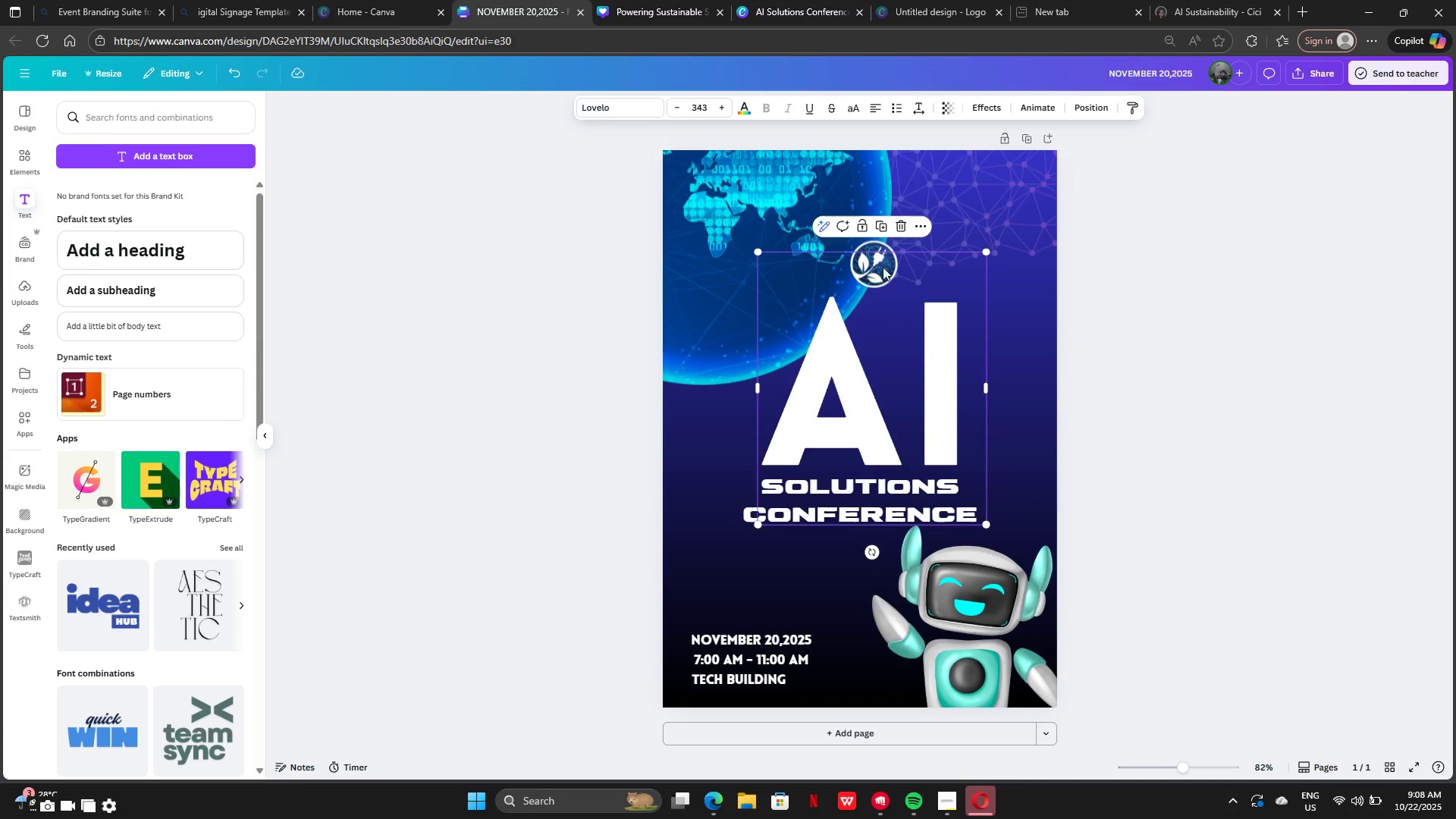 
left_click_drag(start_coordinate=[879, 260], to_coordinate=[873, 260])
 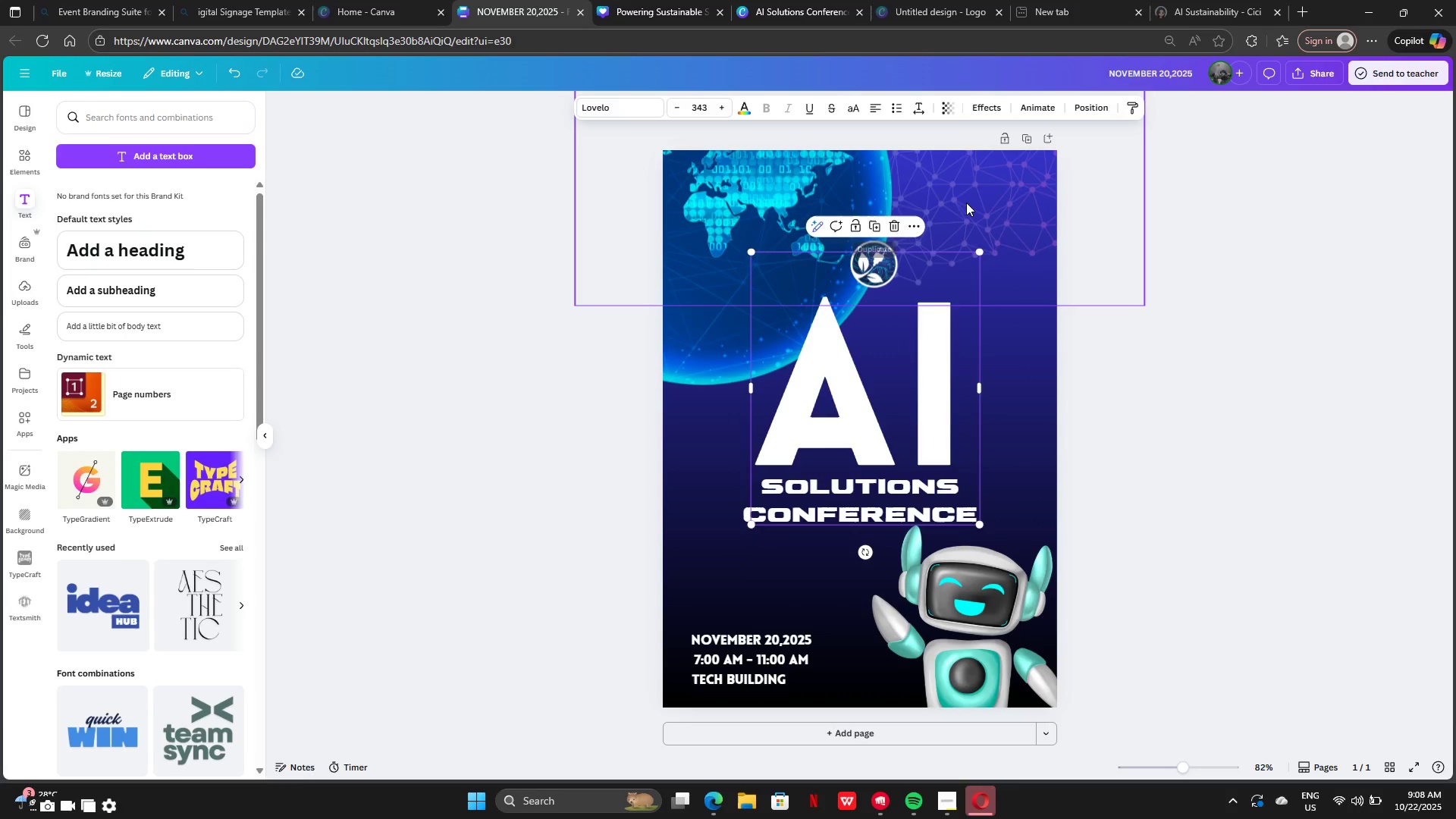 
left_click([966, 202])
 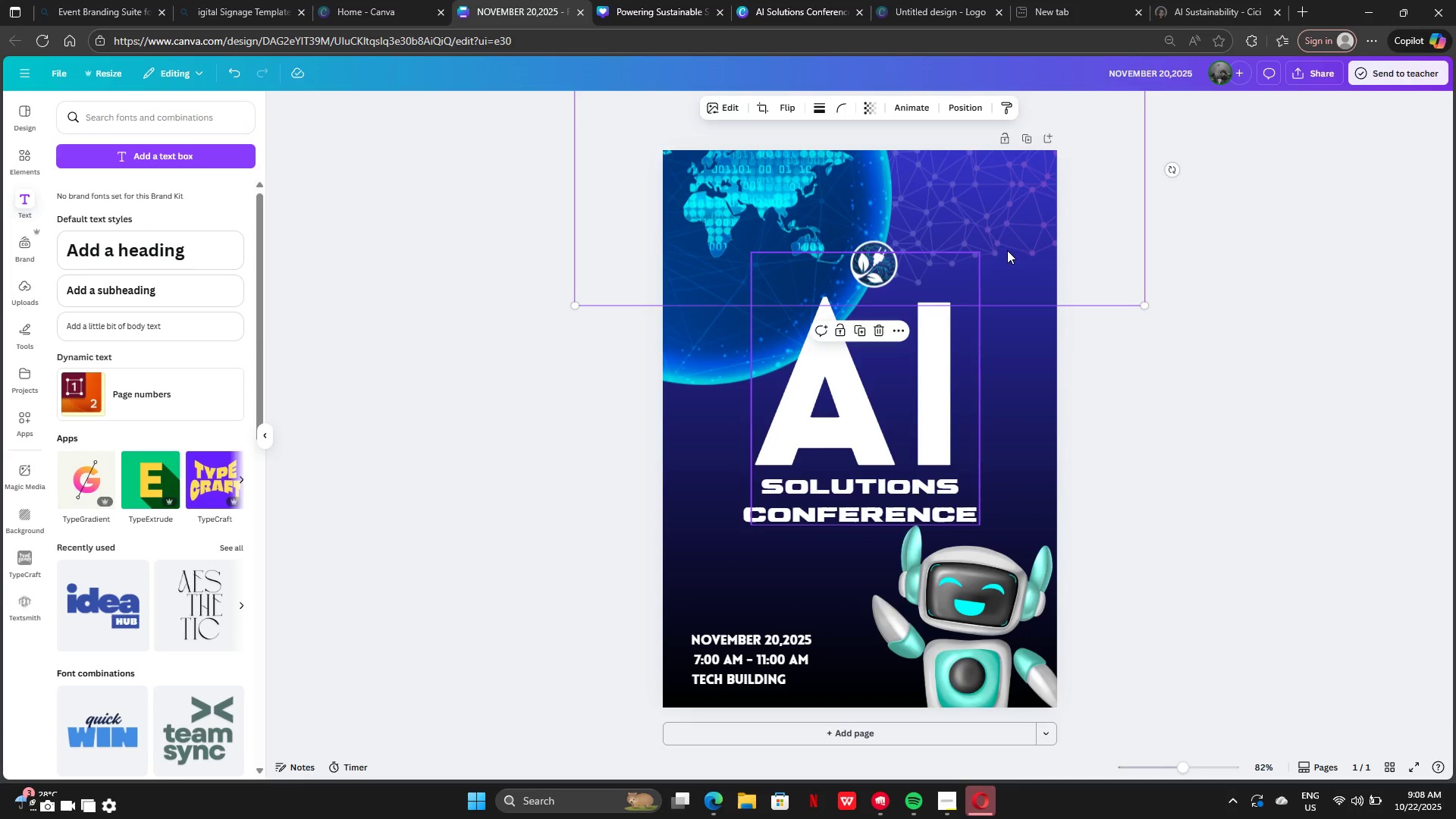 
key(Control+Z)
 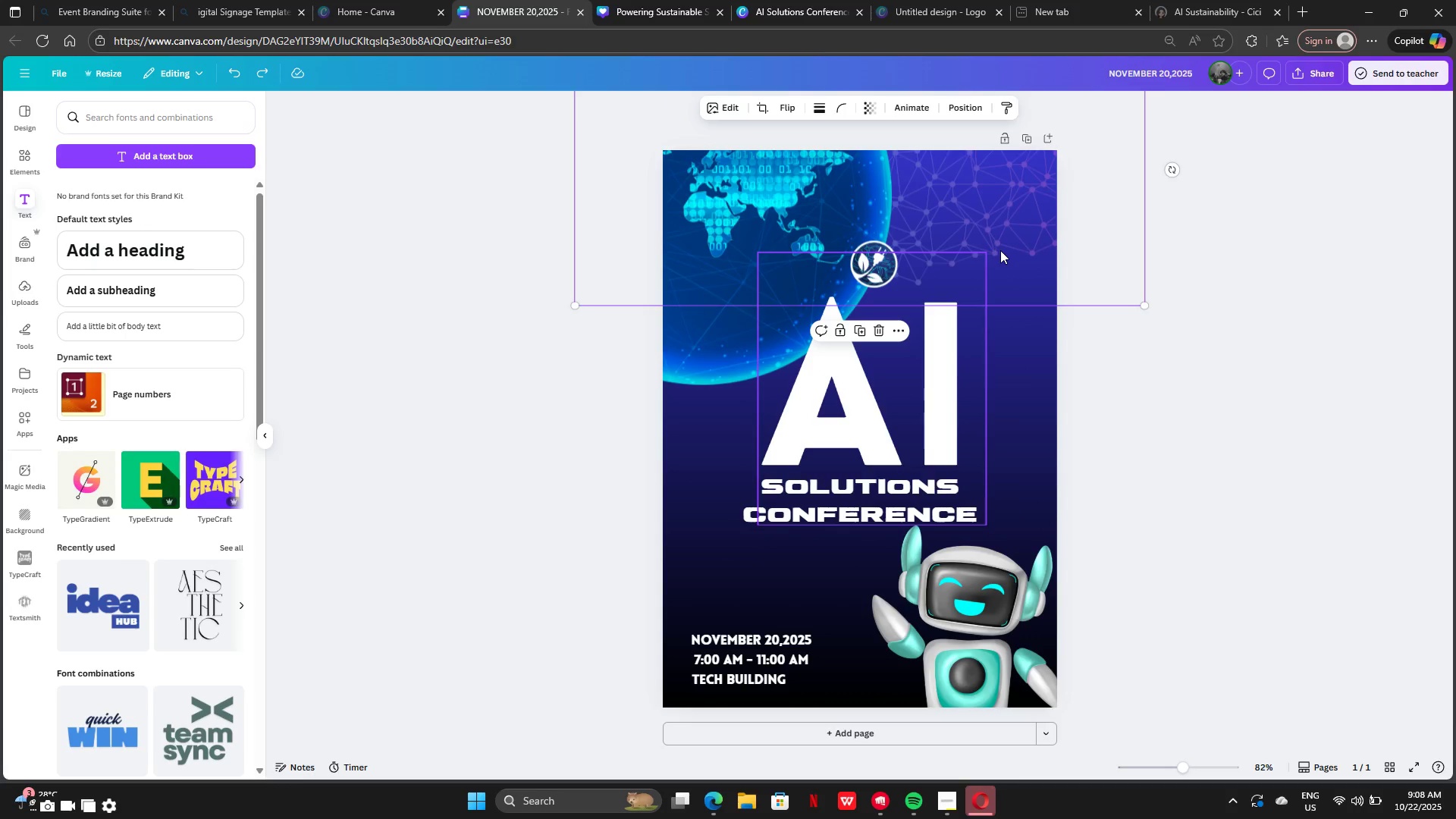 
key(Control+Z)
 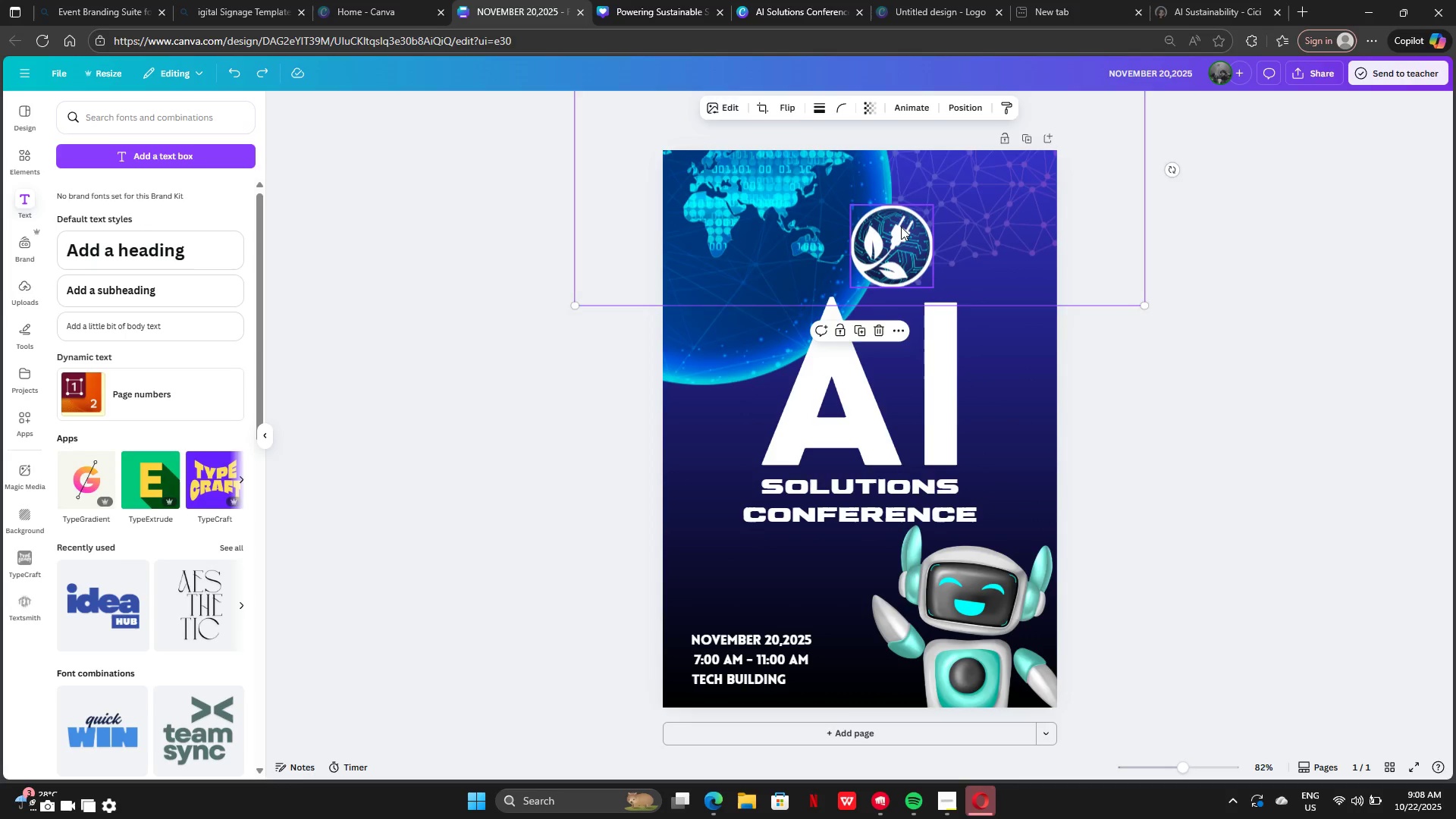 
left_click([901, 226])
 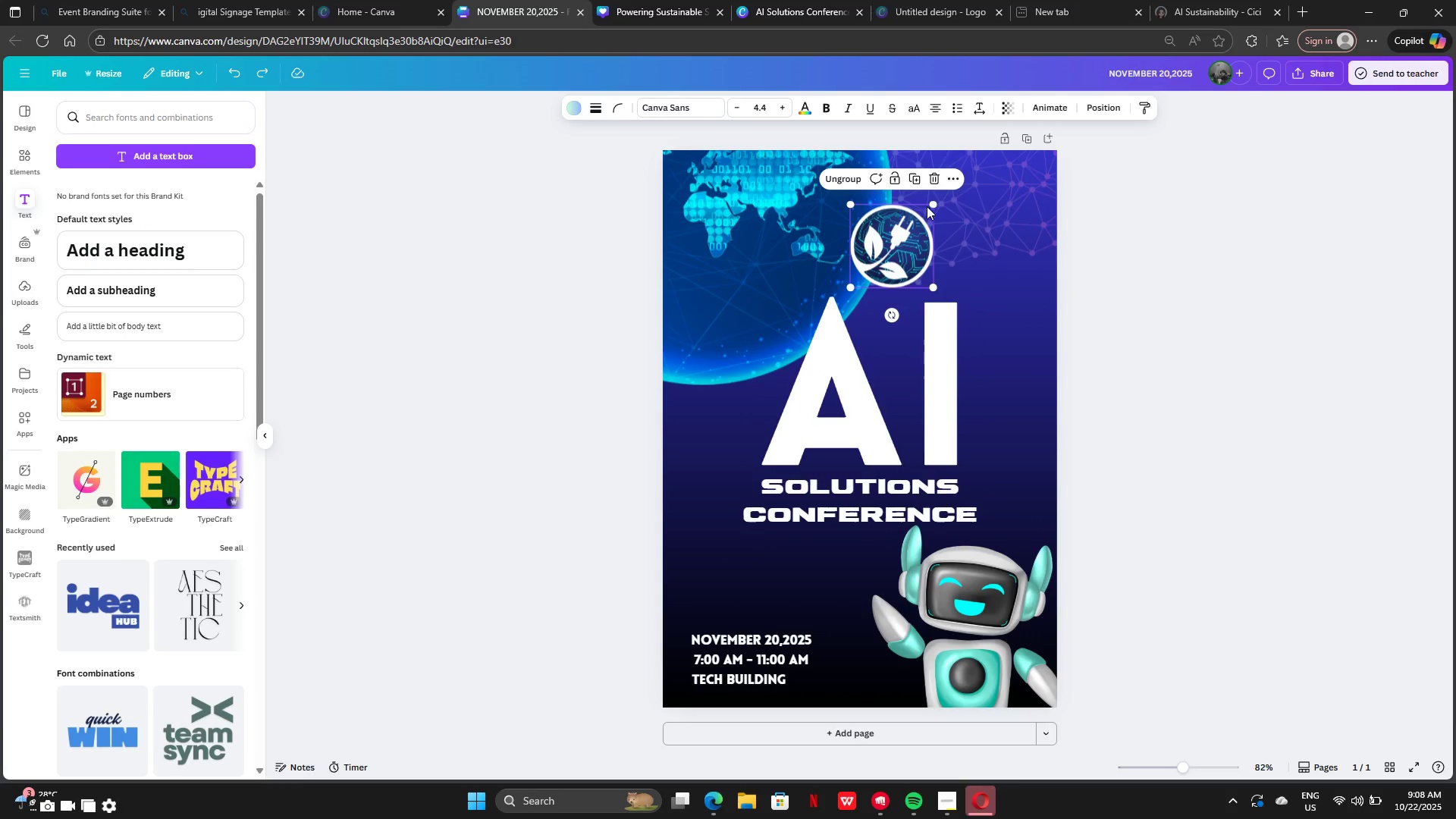 
left_click_drag(start_coordinate=[921, 218], to_coordinate=[921, 190])
 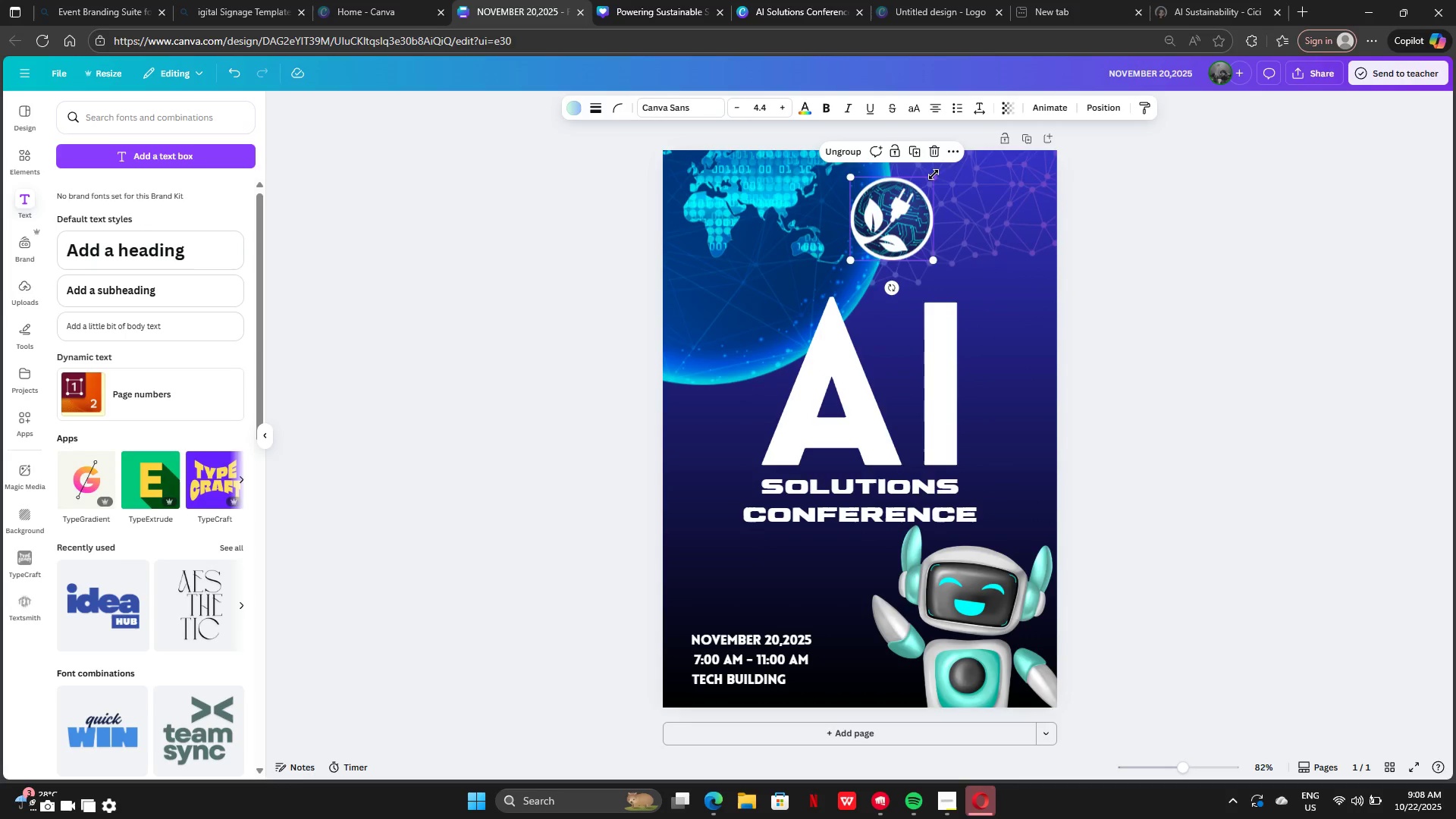 
left_click_drag(start_coordinate=[934, 174], to_coordinate=[906, 207])
 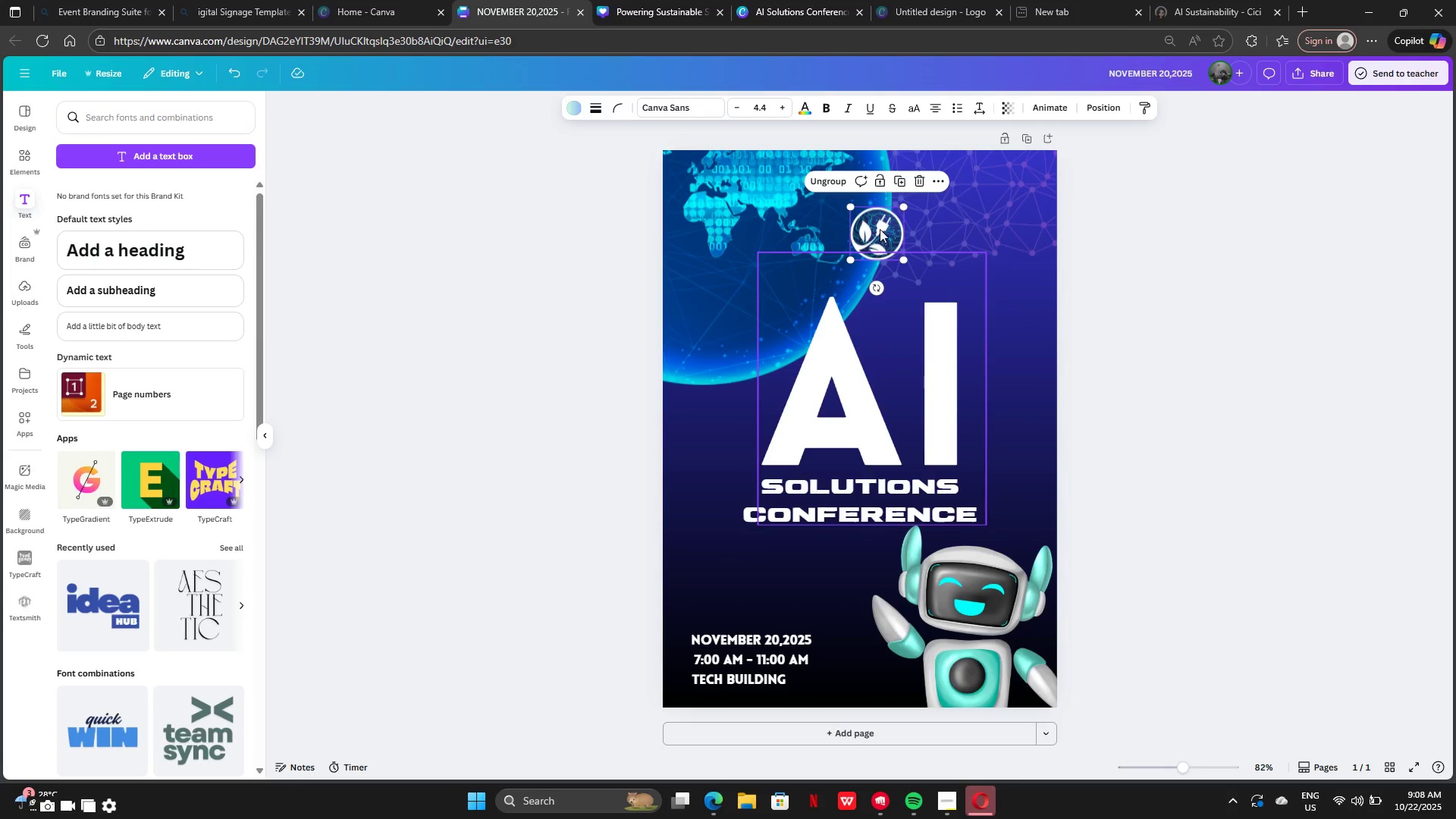 
left_click_drag(start_coordinate=[880, 229], to_coordinate=[887, 324])
 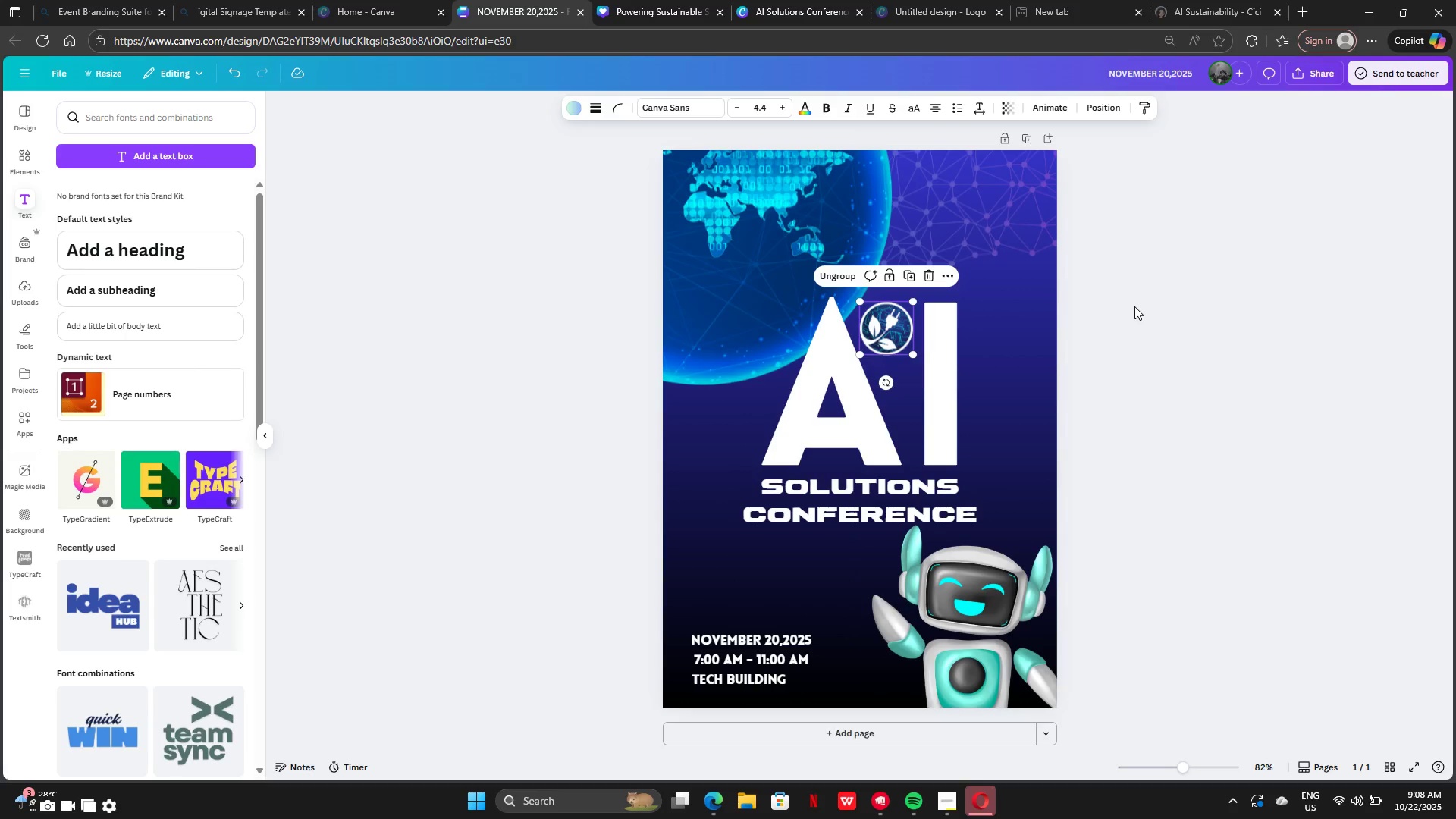 
left_click([1134, 306])
 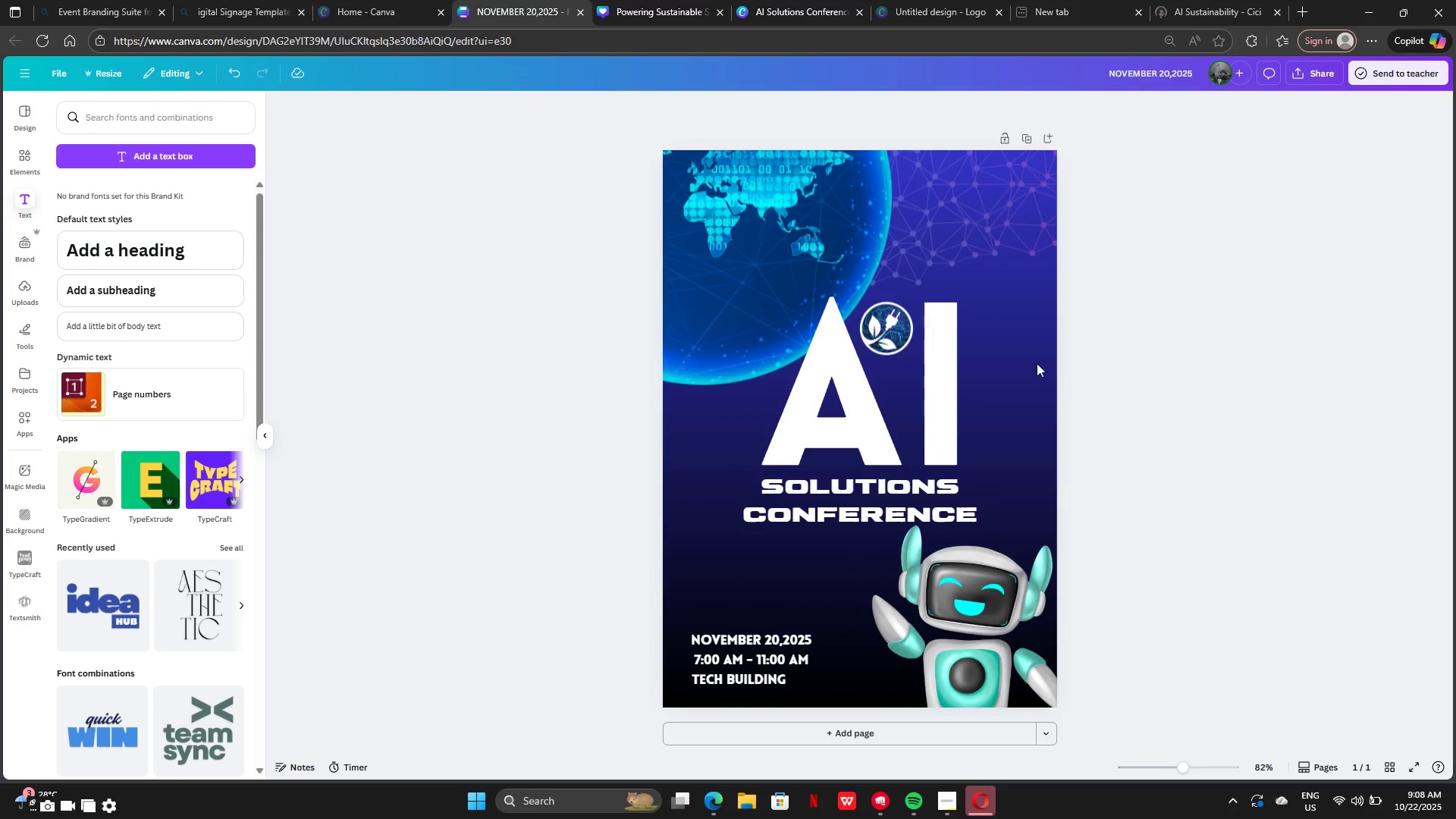 
left_click([834, 410])
 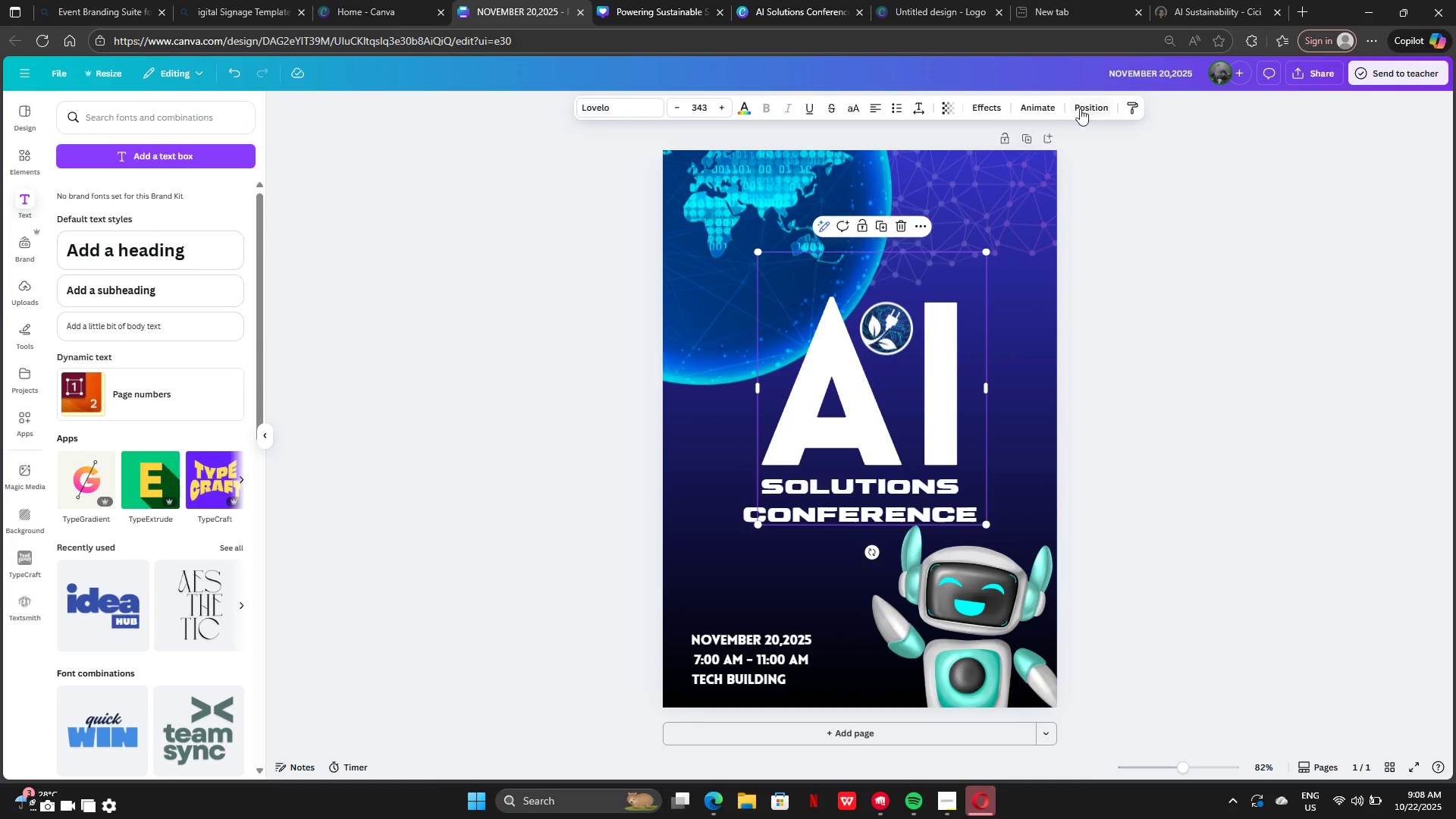 
left_click([1095, 99])
 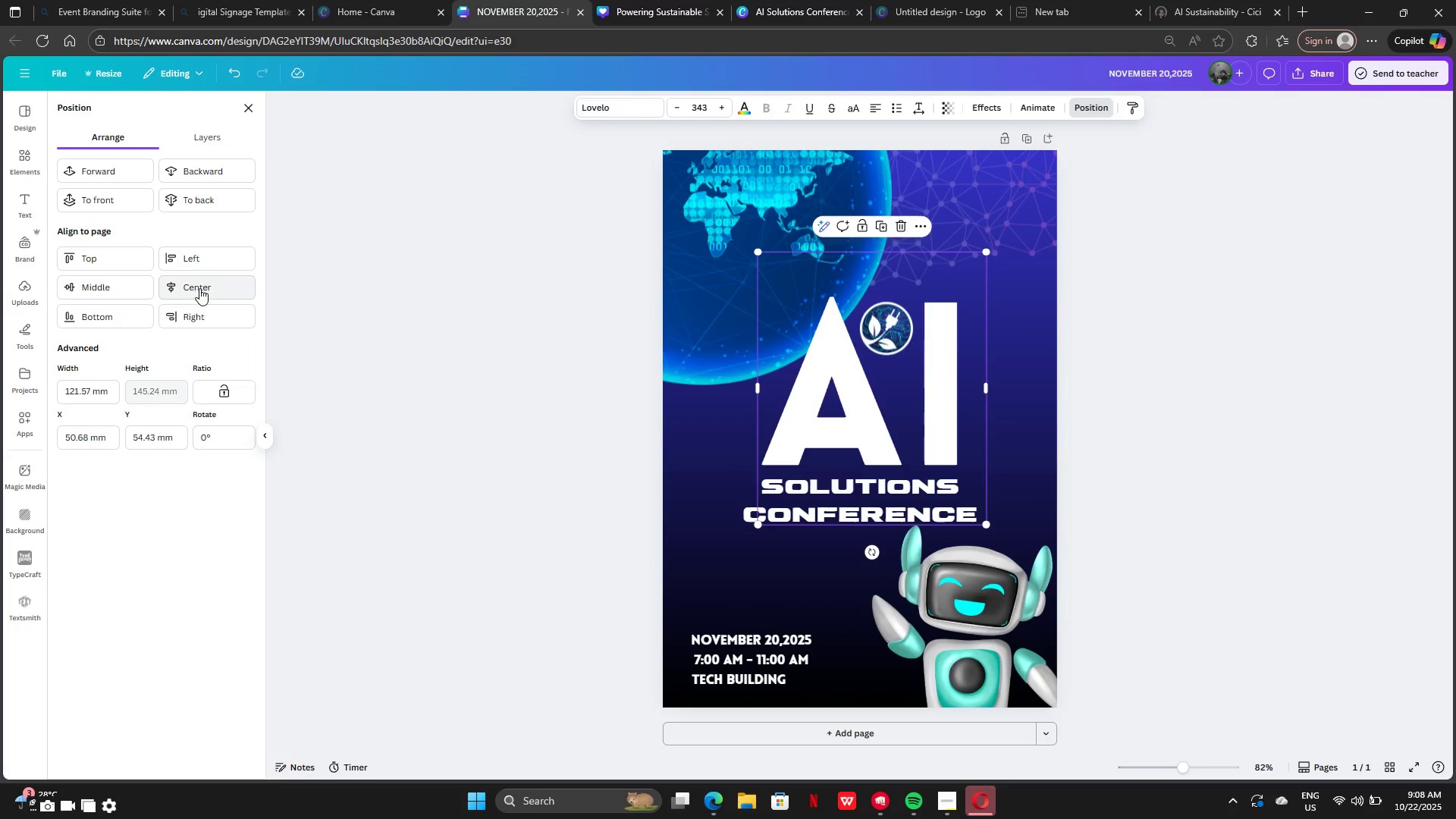 
left_click([199, 288])
 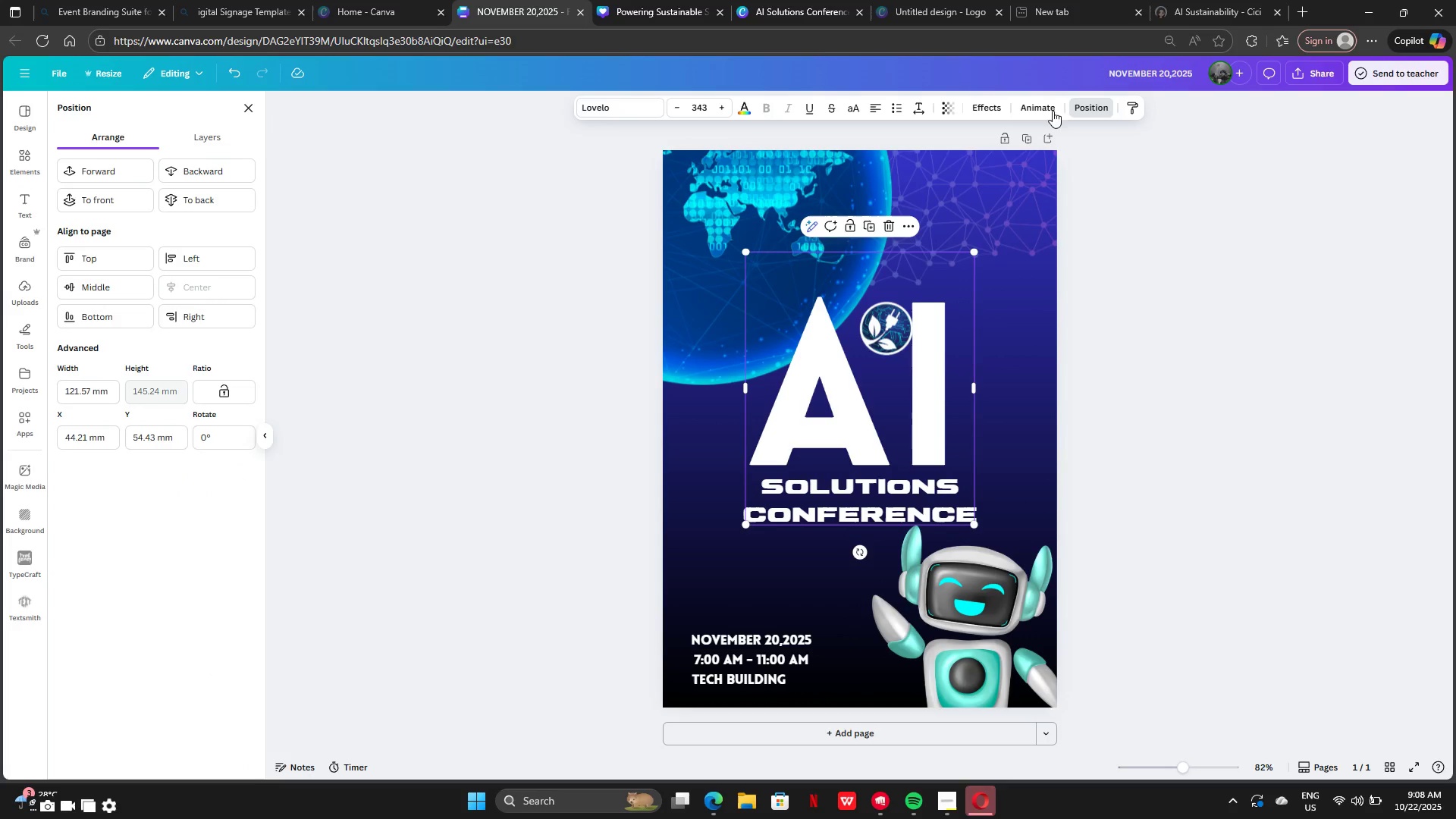 
left_click([1100, 104])
 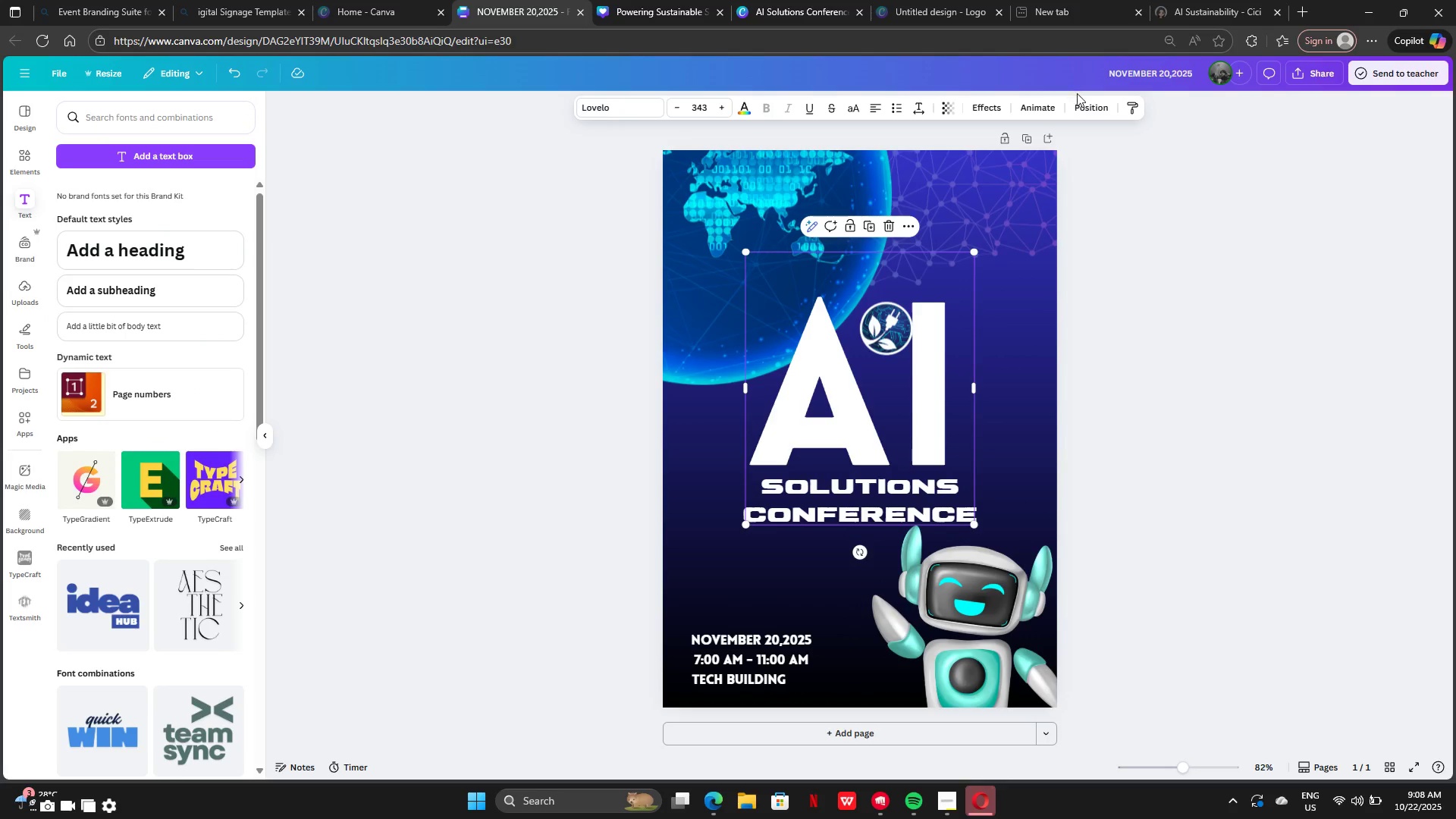 
left_click([1083, 103])
 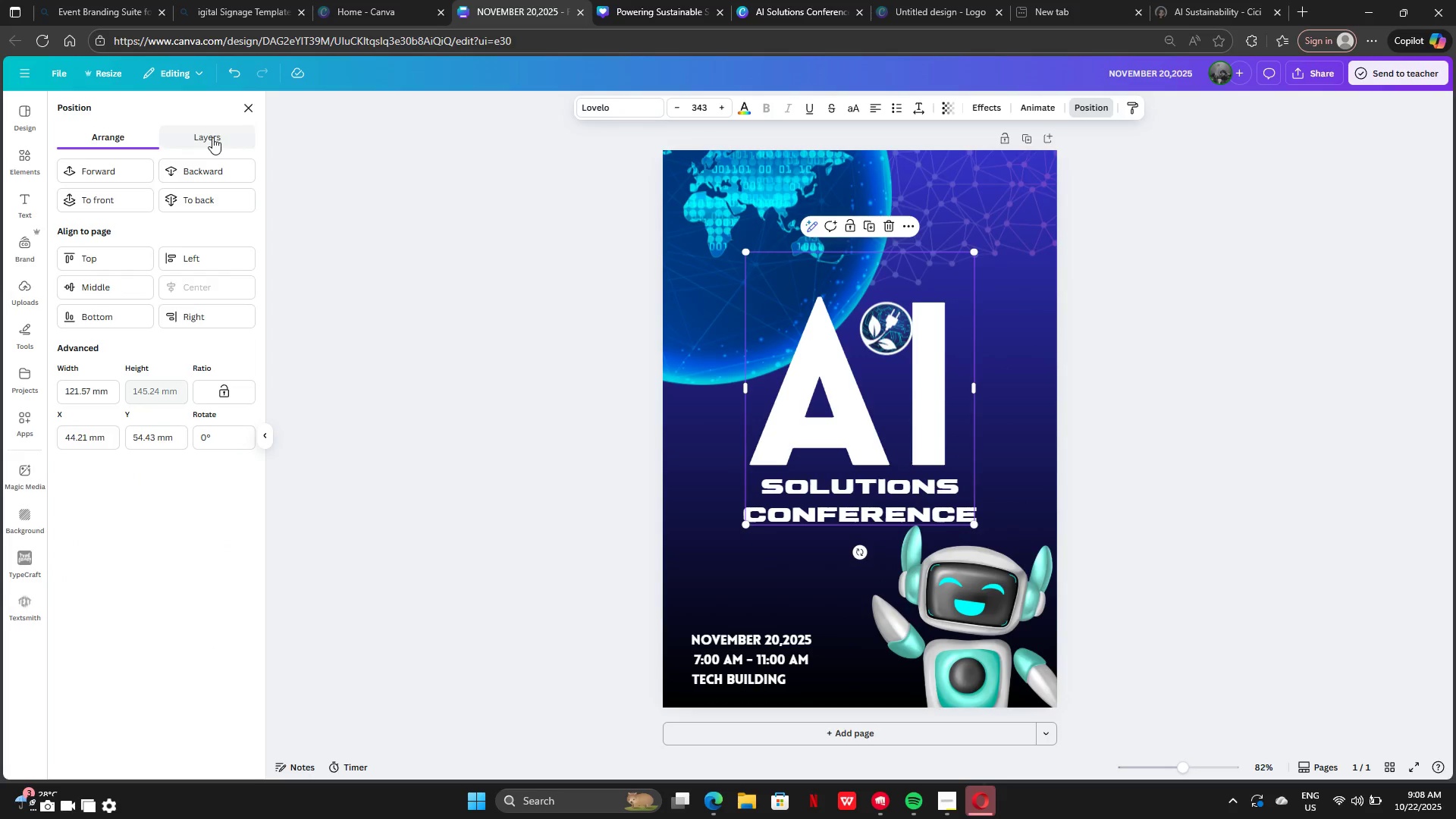 
left_click([212, 137])
 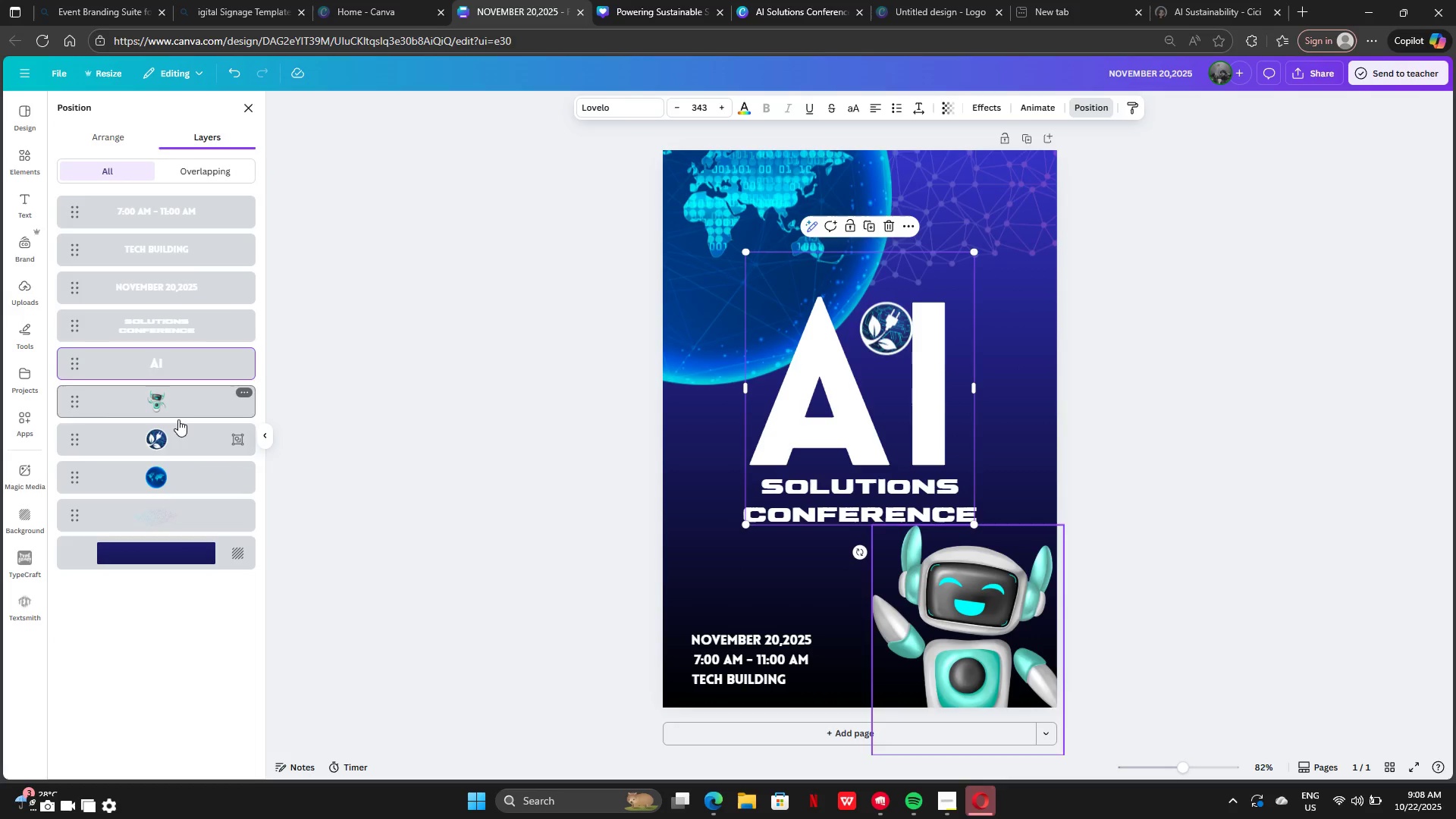 
left_click([179, 431])
 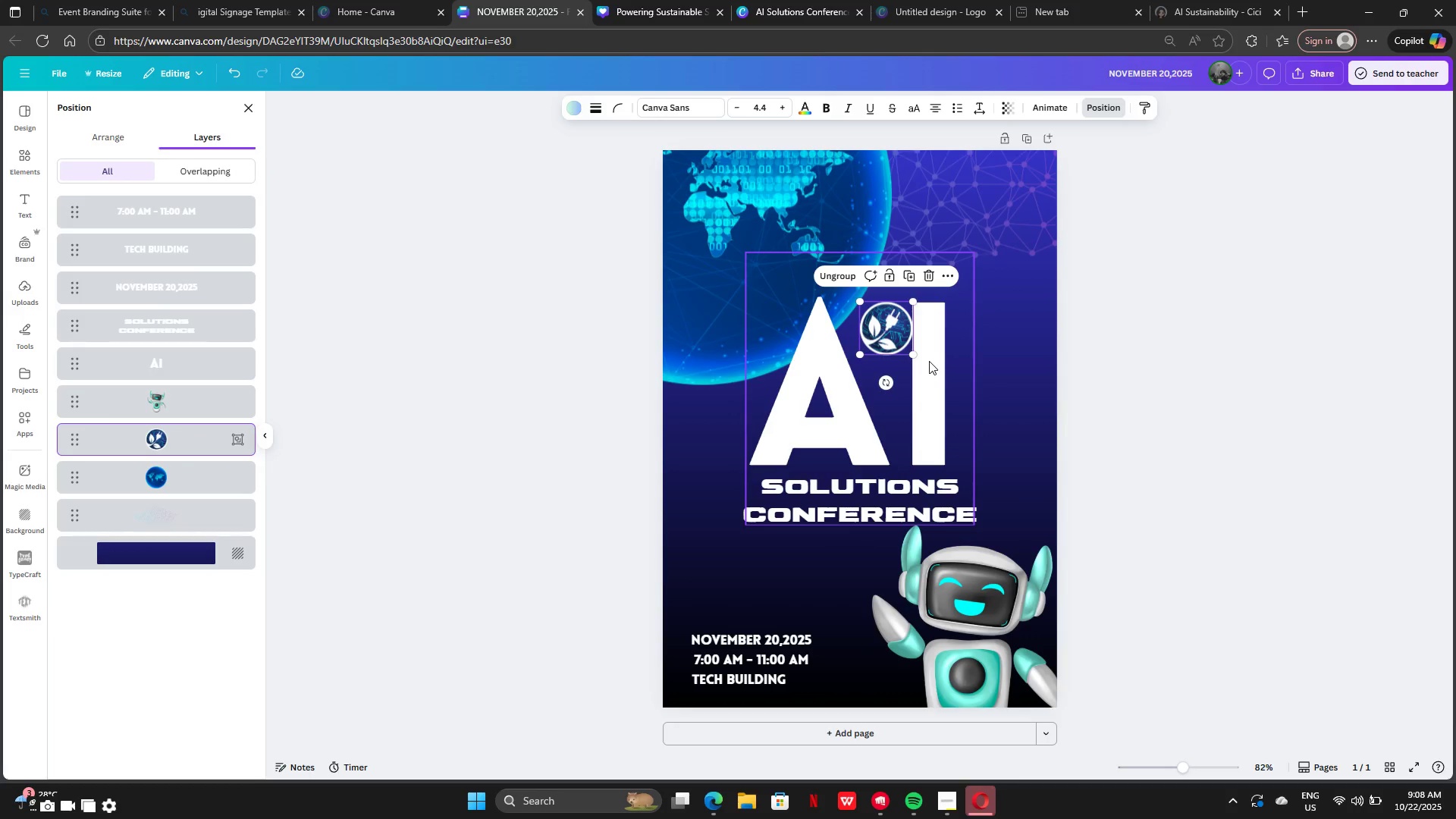 
hold_key(key=ArrowLeft, duration=0.67)
 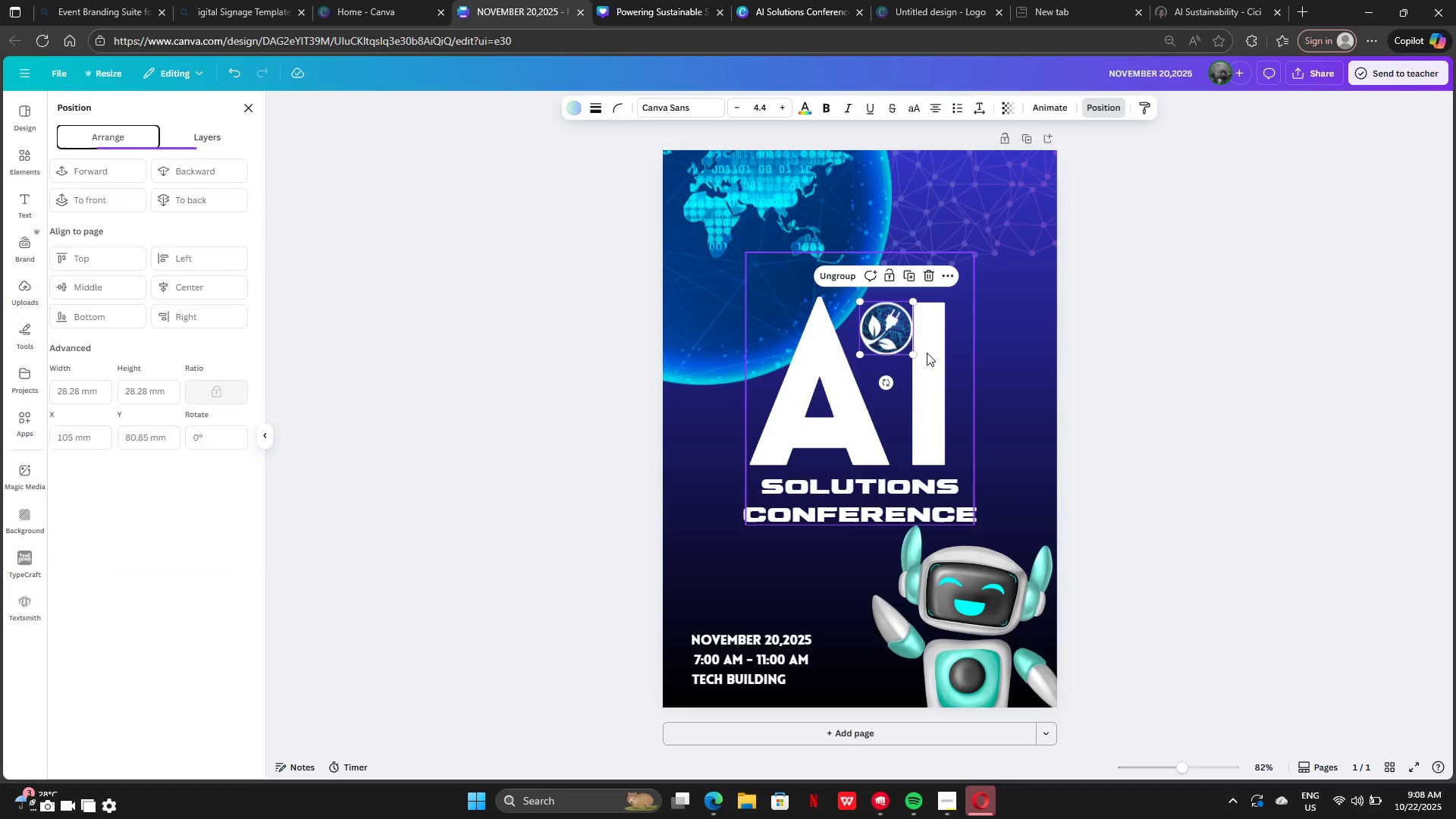 
key(ArrowLeft)
 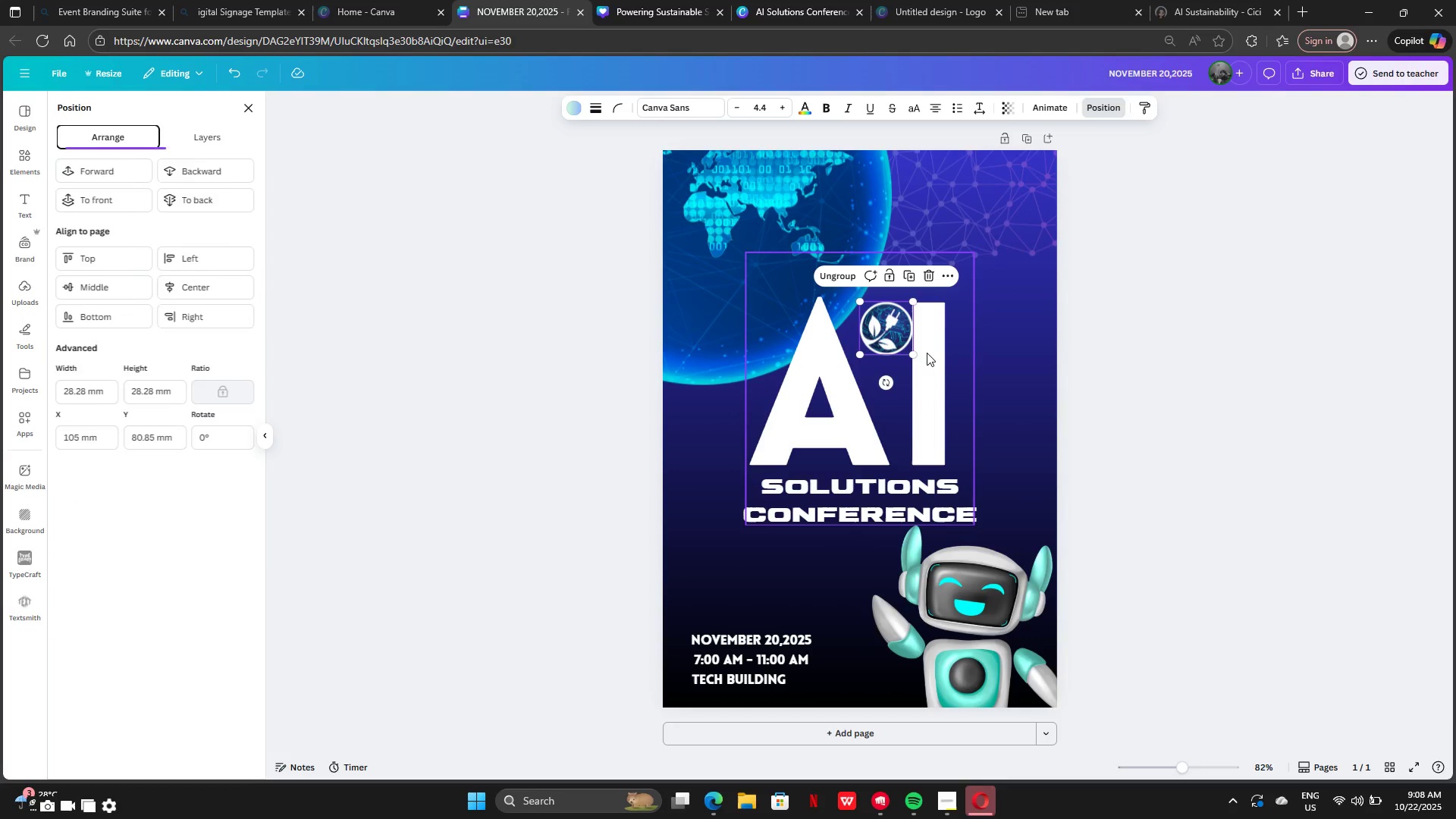 
key(ArrowLeft)
 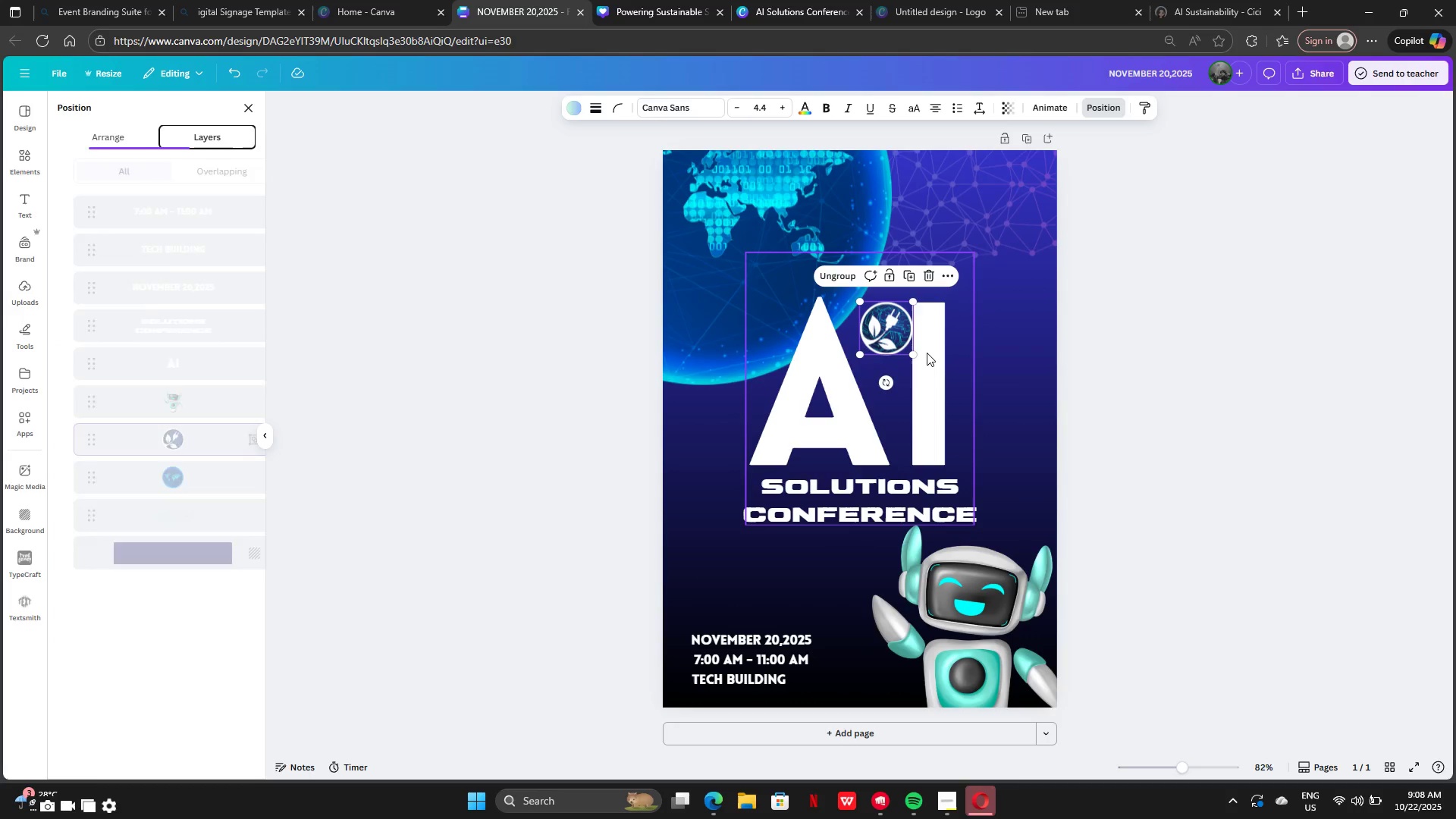 
key(ArrowLeft)
 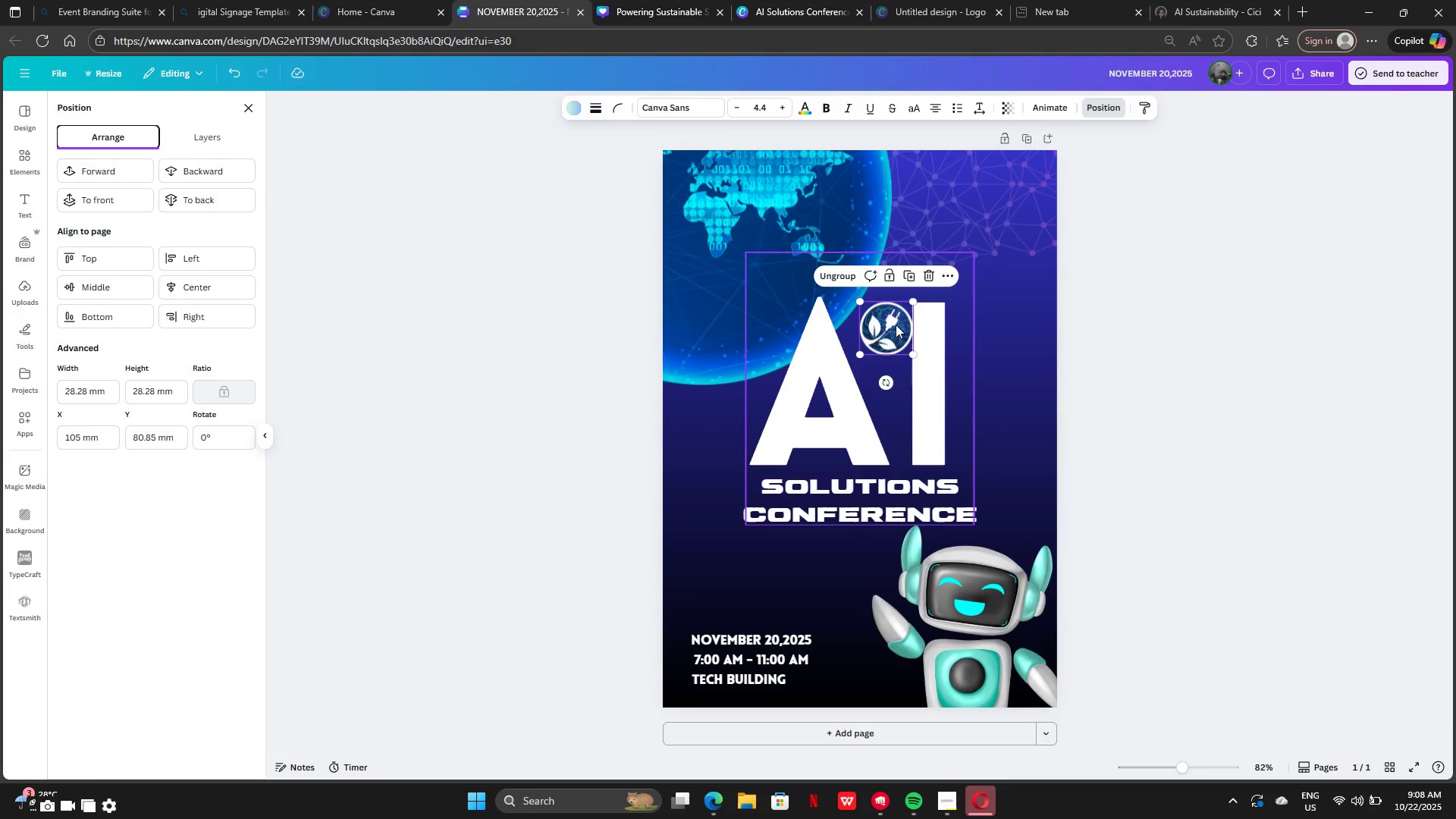 
left_click([896, 325])
 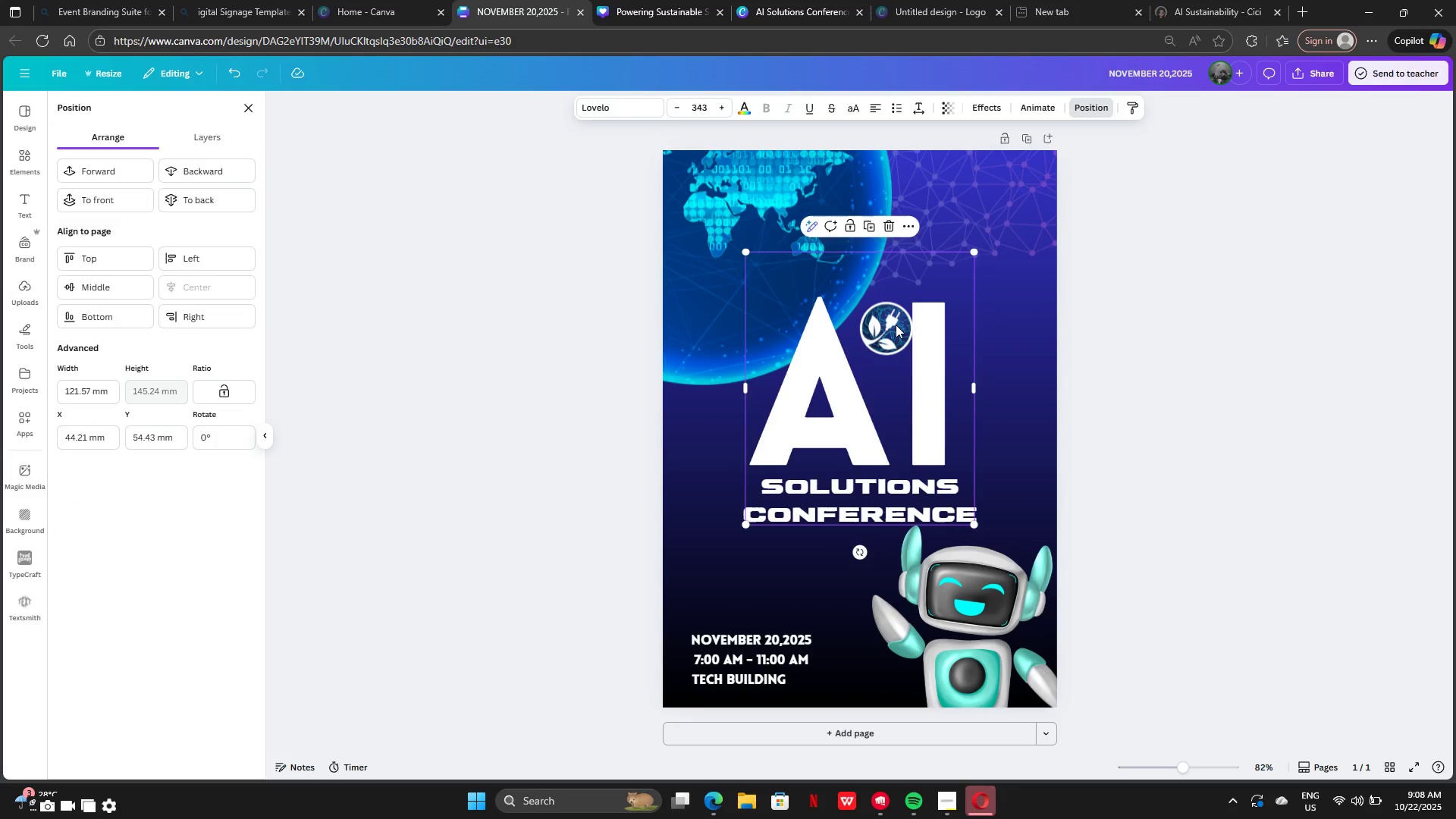 
key(ArrowLeft)
 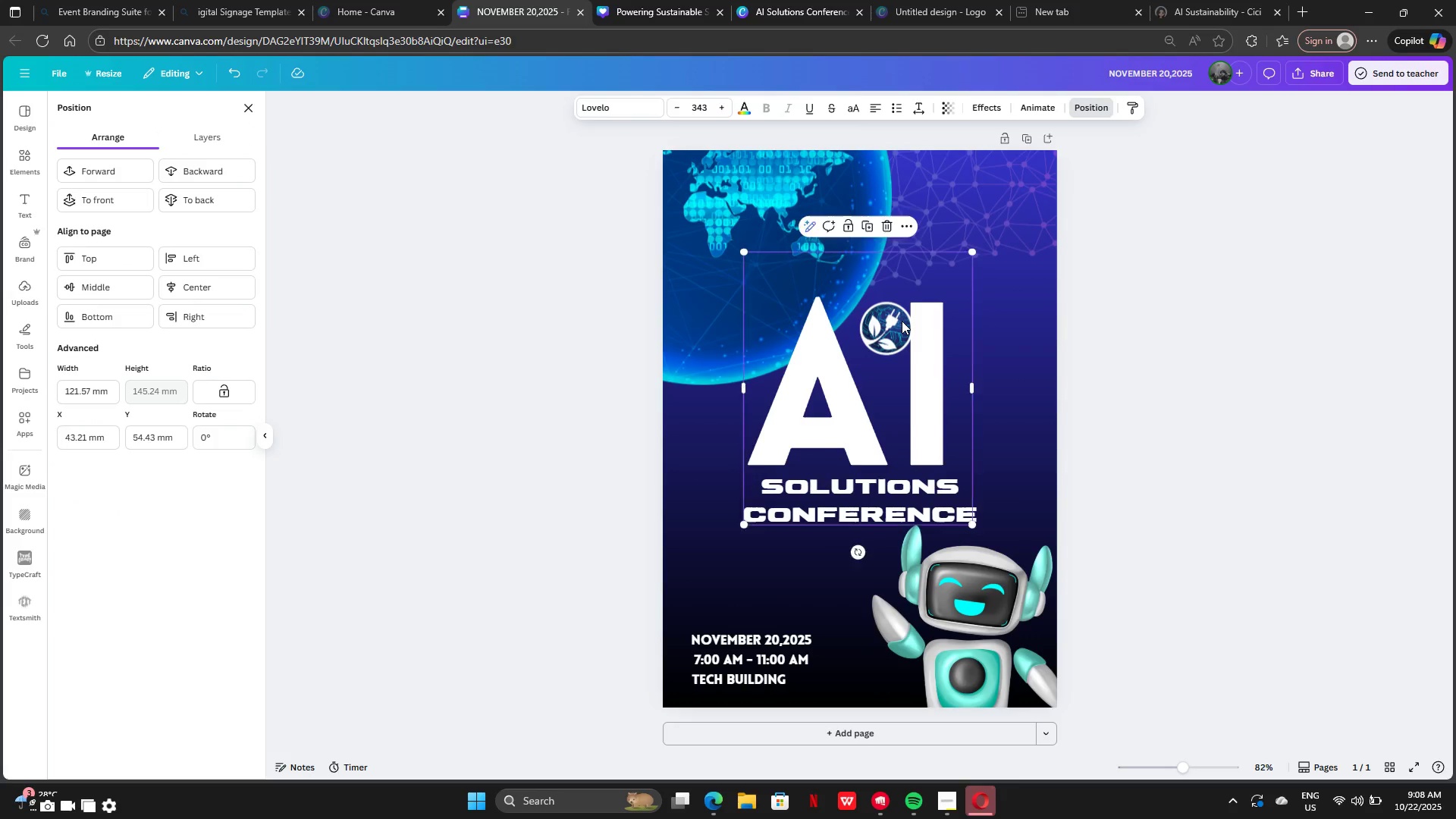 
key(ArrowRight)
 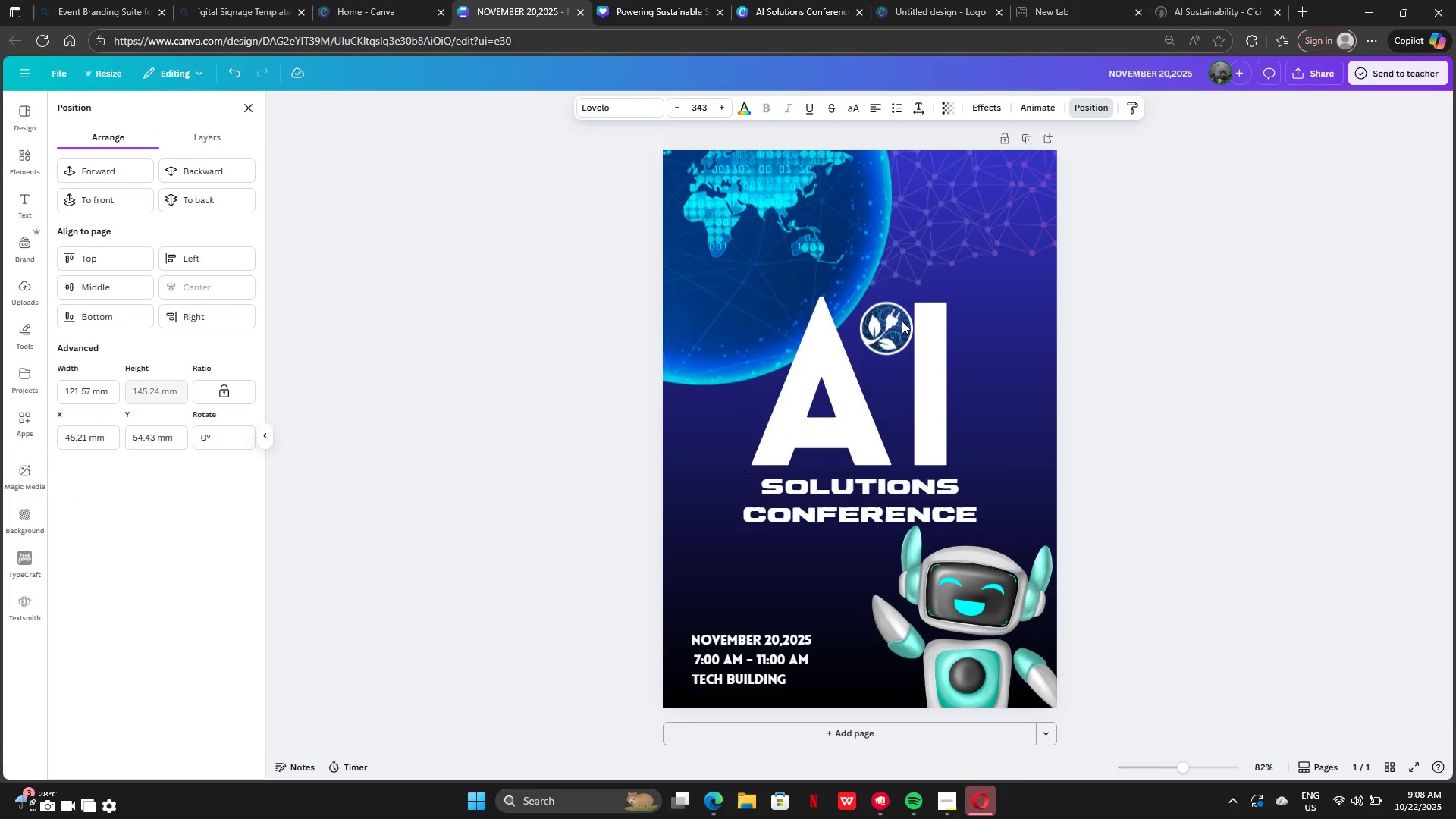 
key(ArrowRight)
 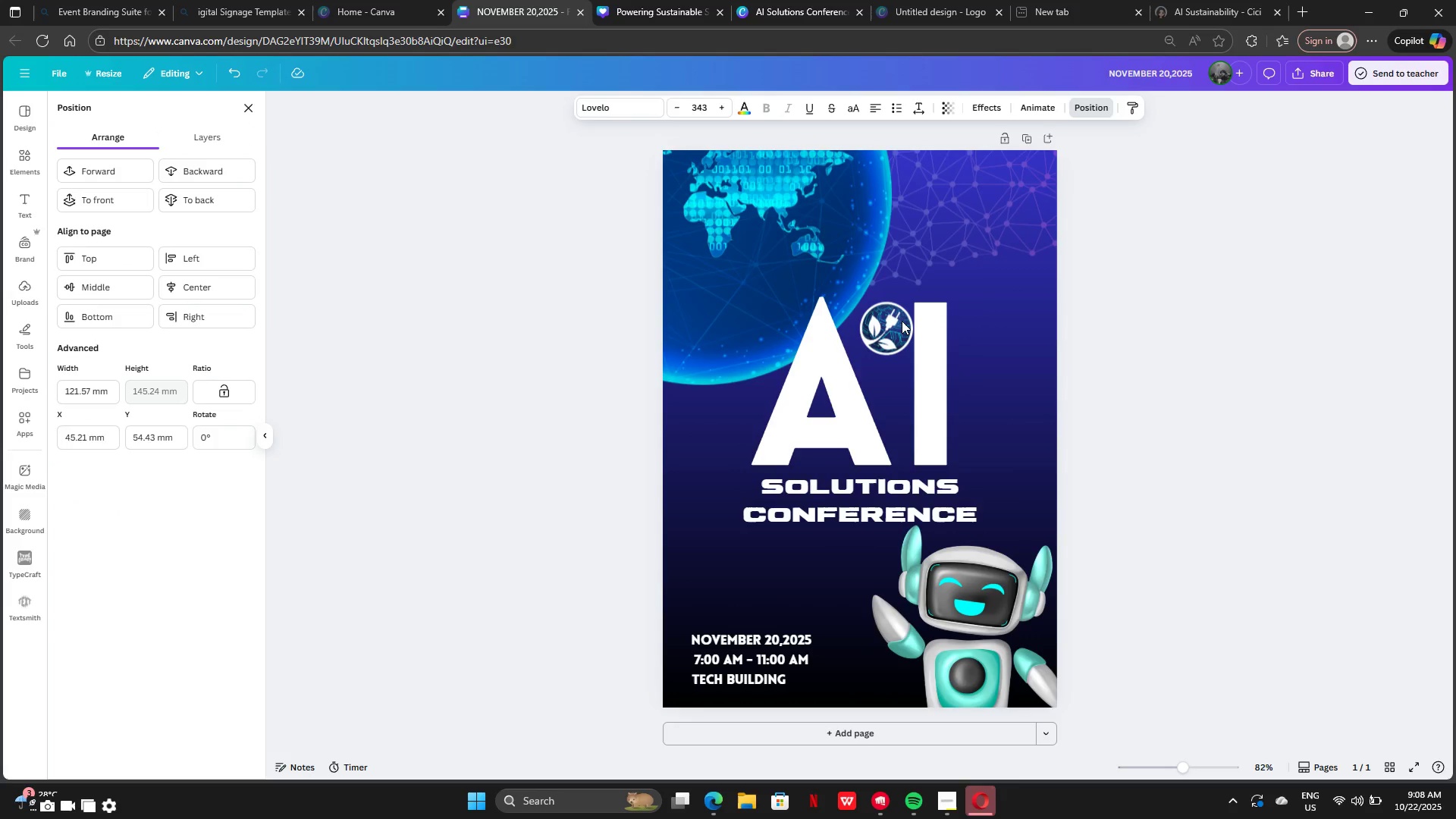 
key(Control+Z)
 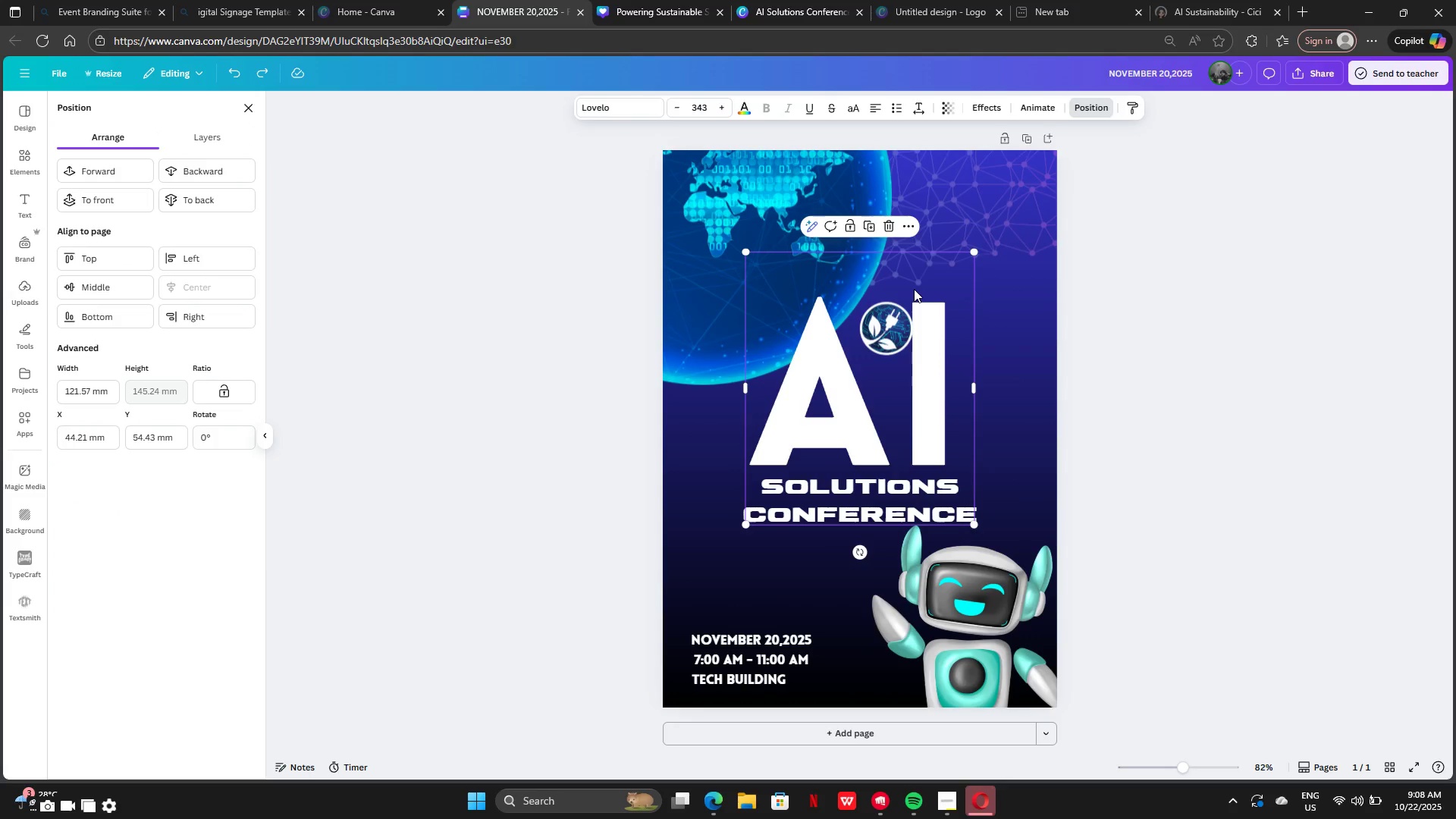 
left_click([914, 289])
 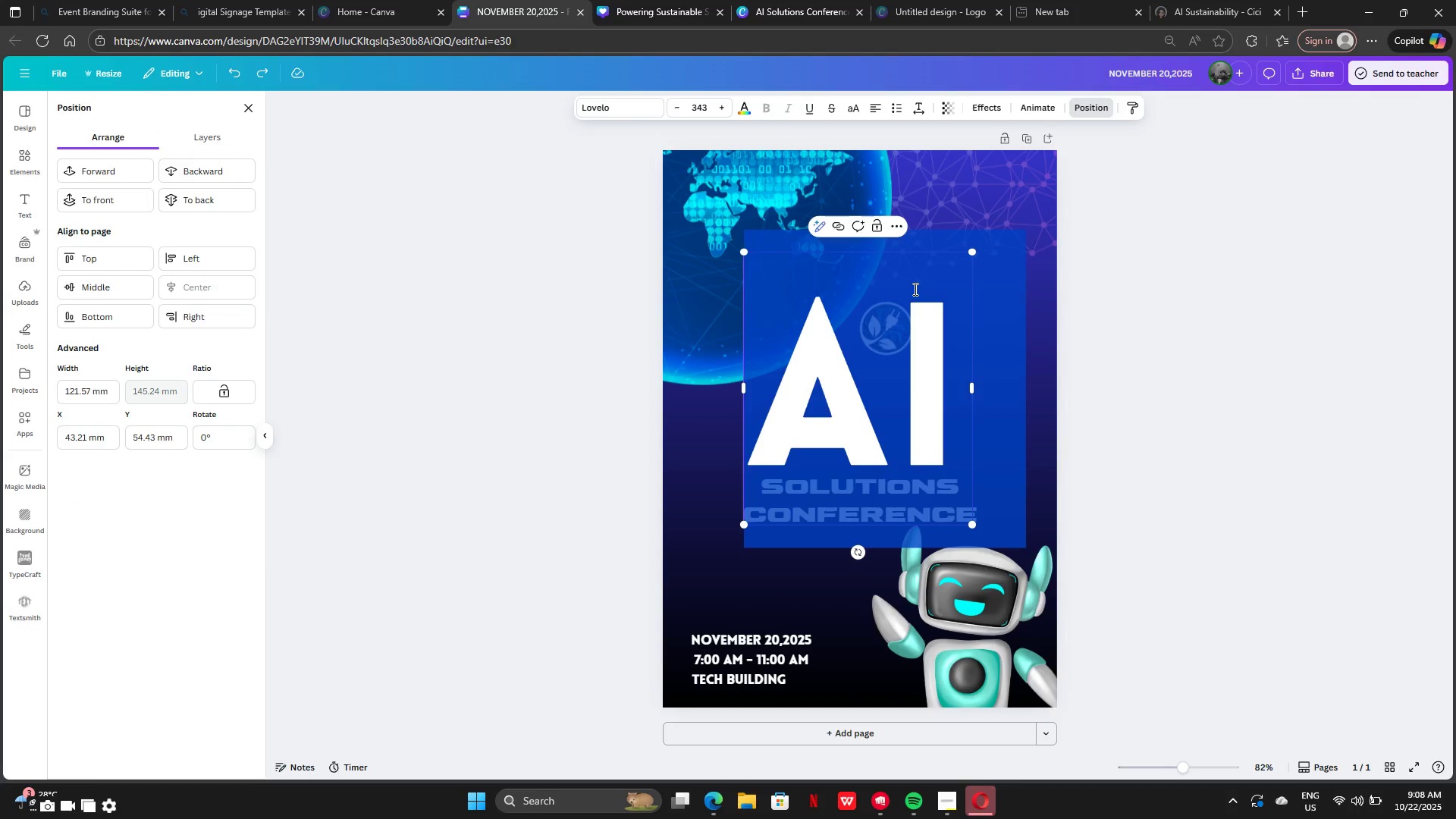 
key(Control+Z)
 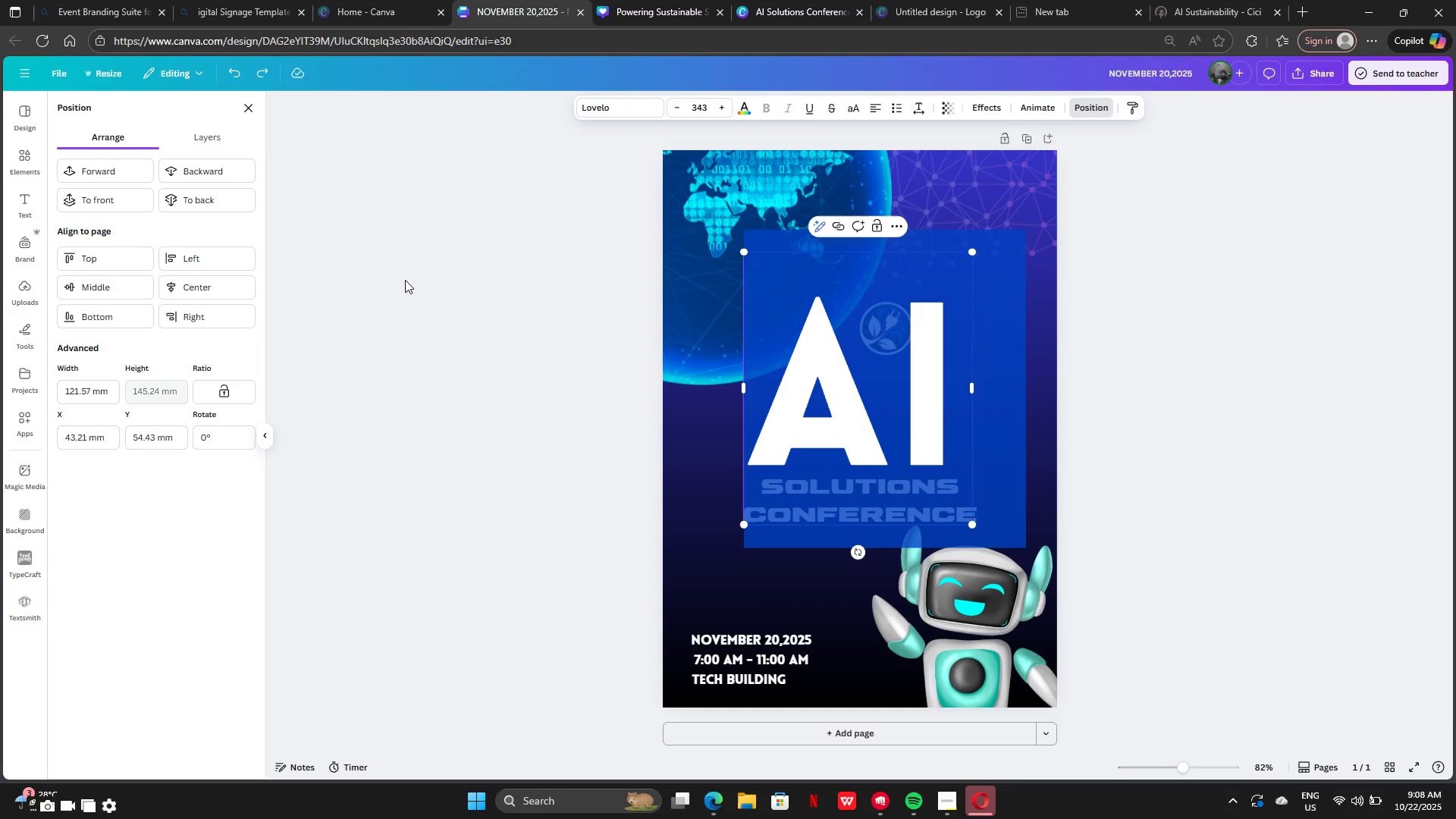 
left_click([234, 290])
 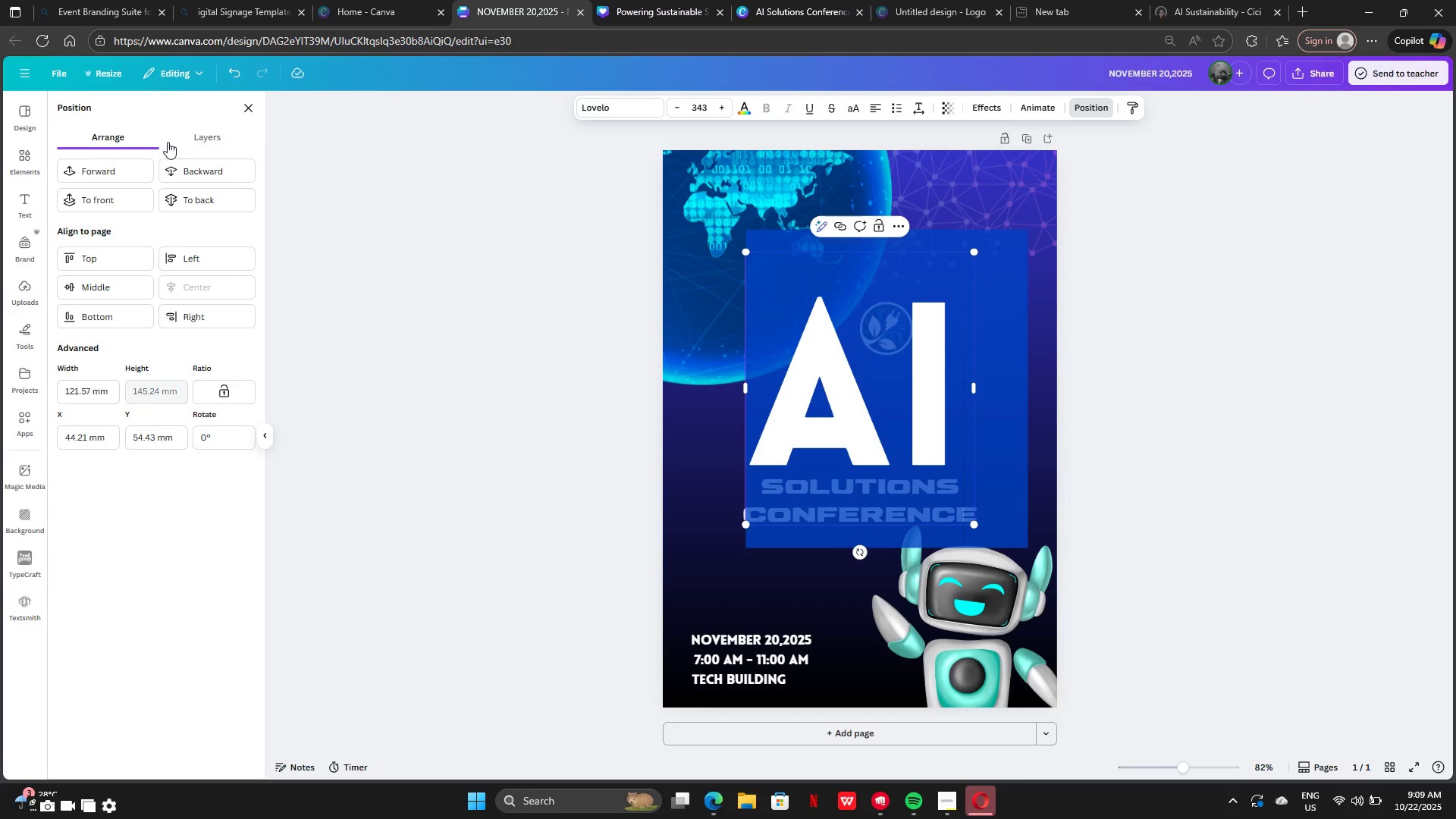 
left_click([184, 138])
 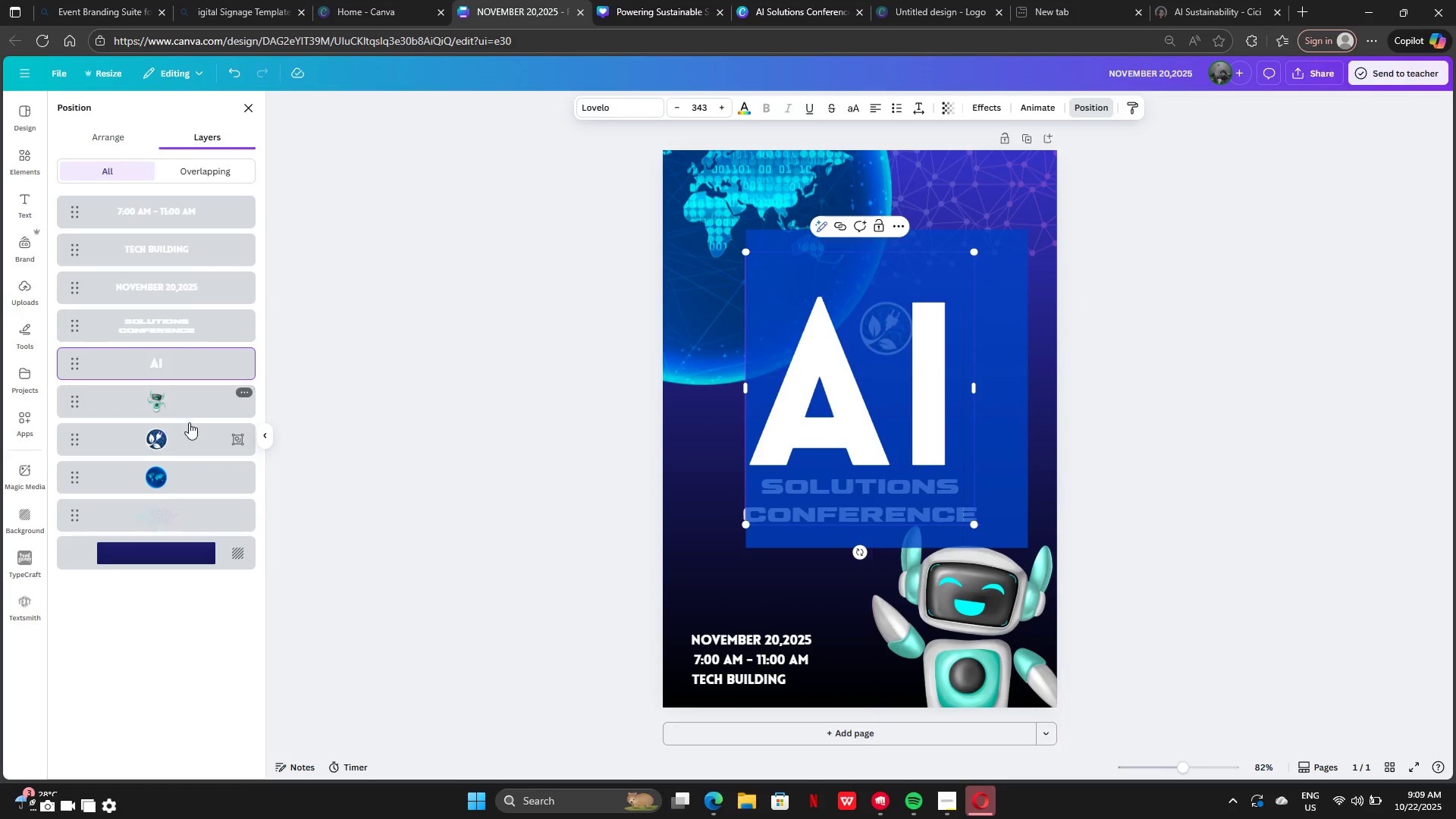 
left_click([189, 426])
 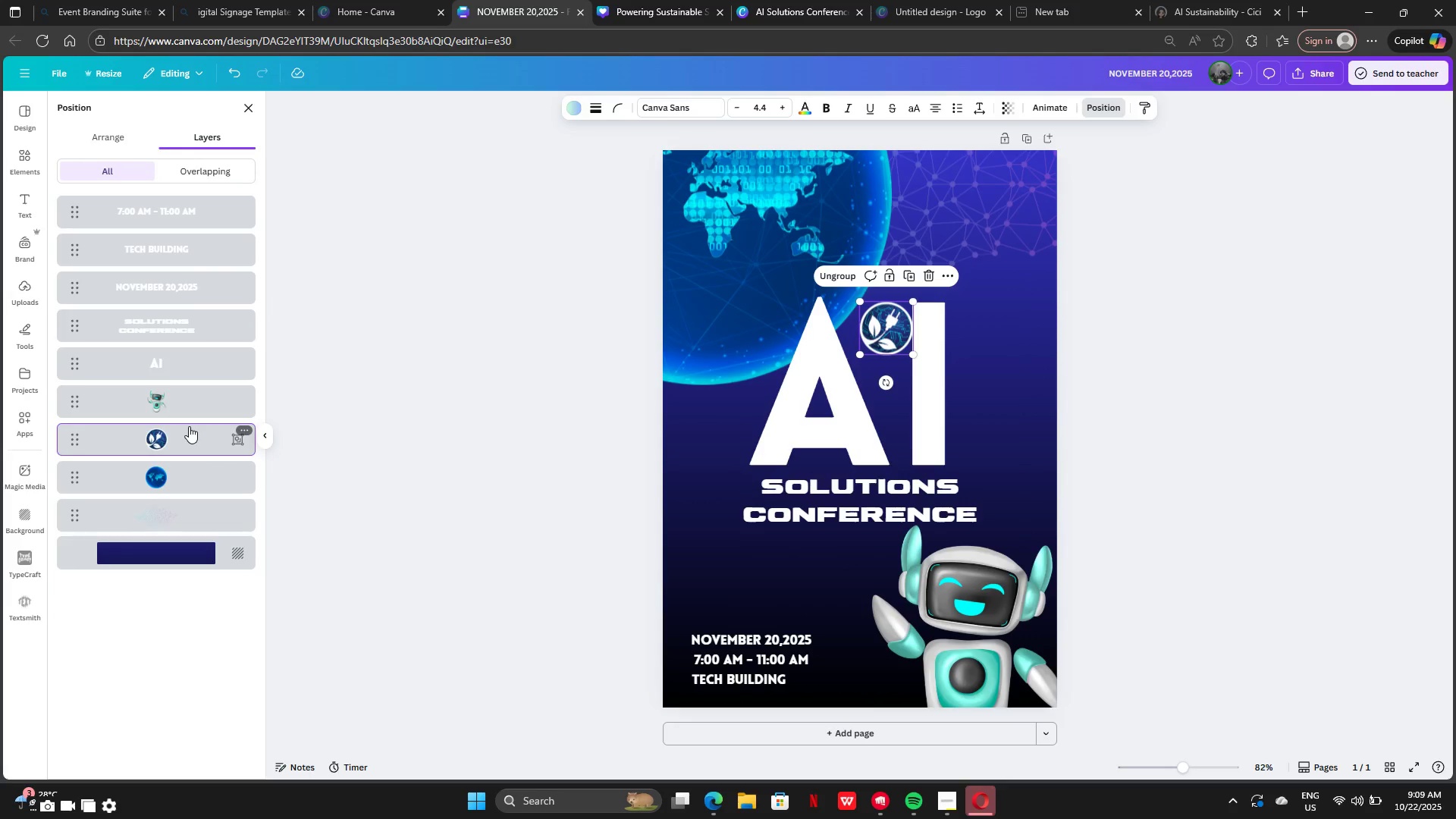 
hold_key(key=ArrowLeft, duration=0.32)
 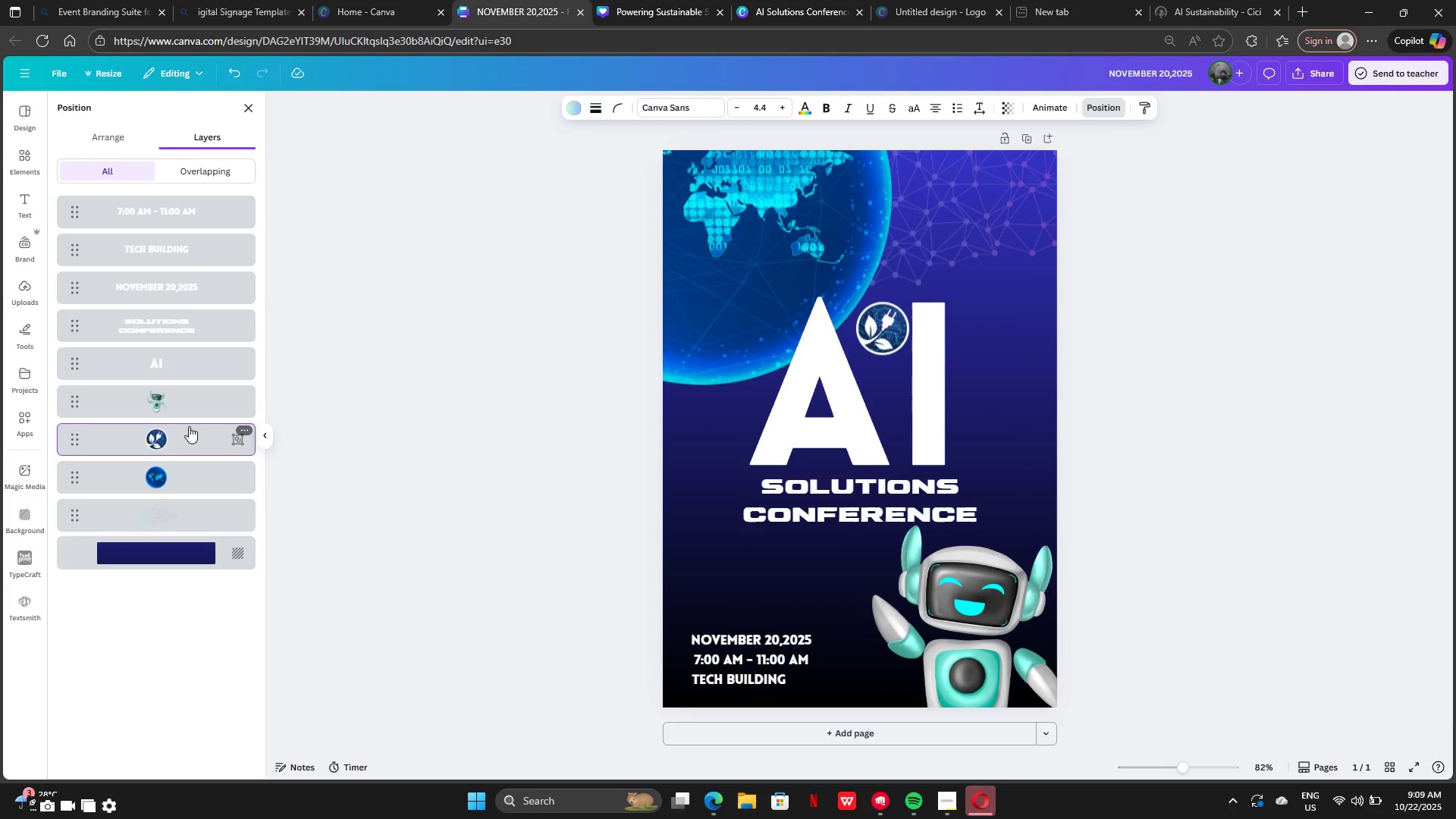 
key(ArrowLeft)
 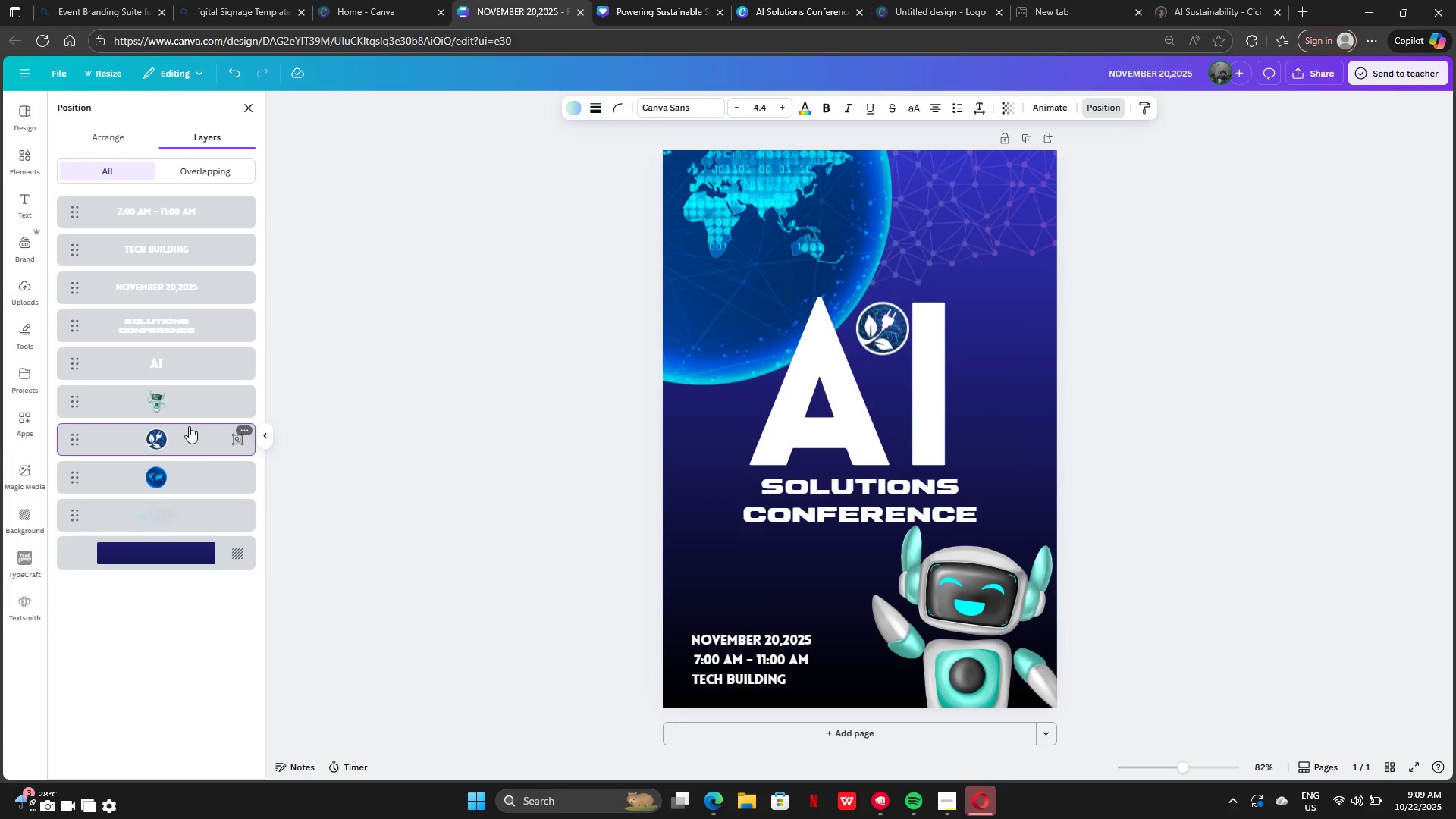 
key(ArrowLeft)
 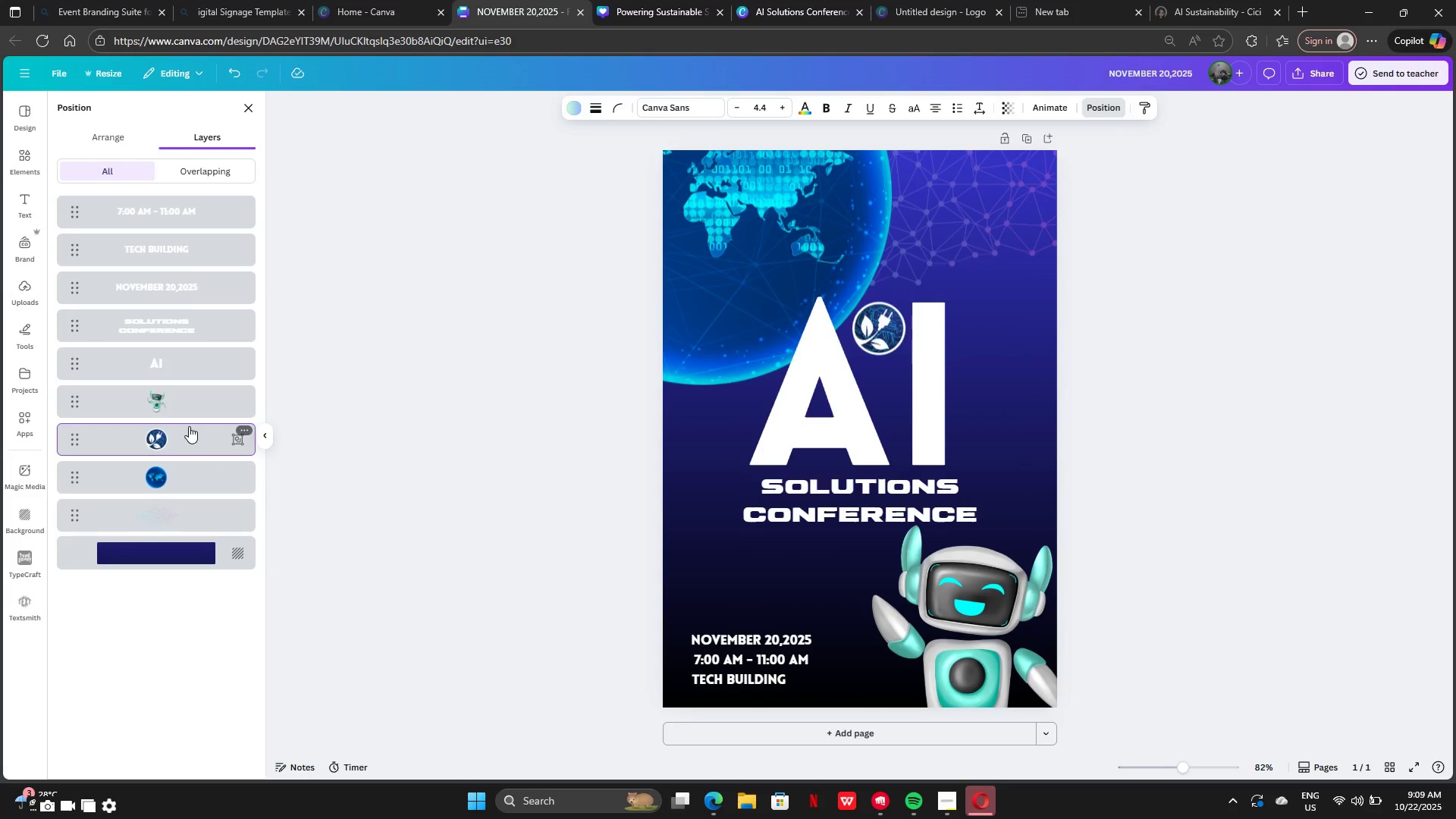 
key(ArrowLeft)
 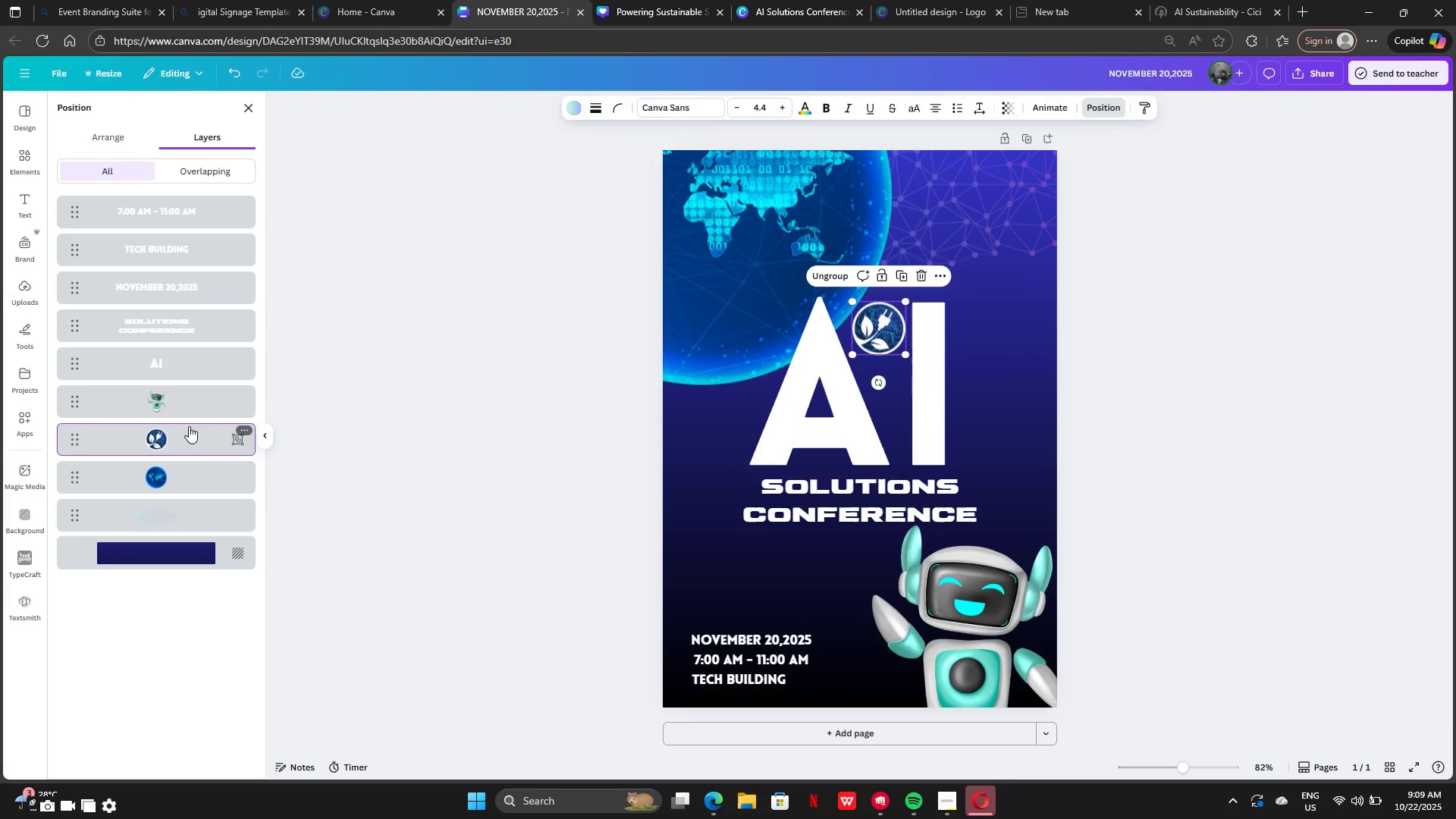 
key(ArrowLeft)
 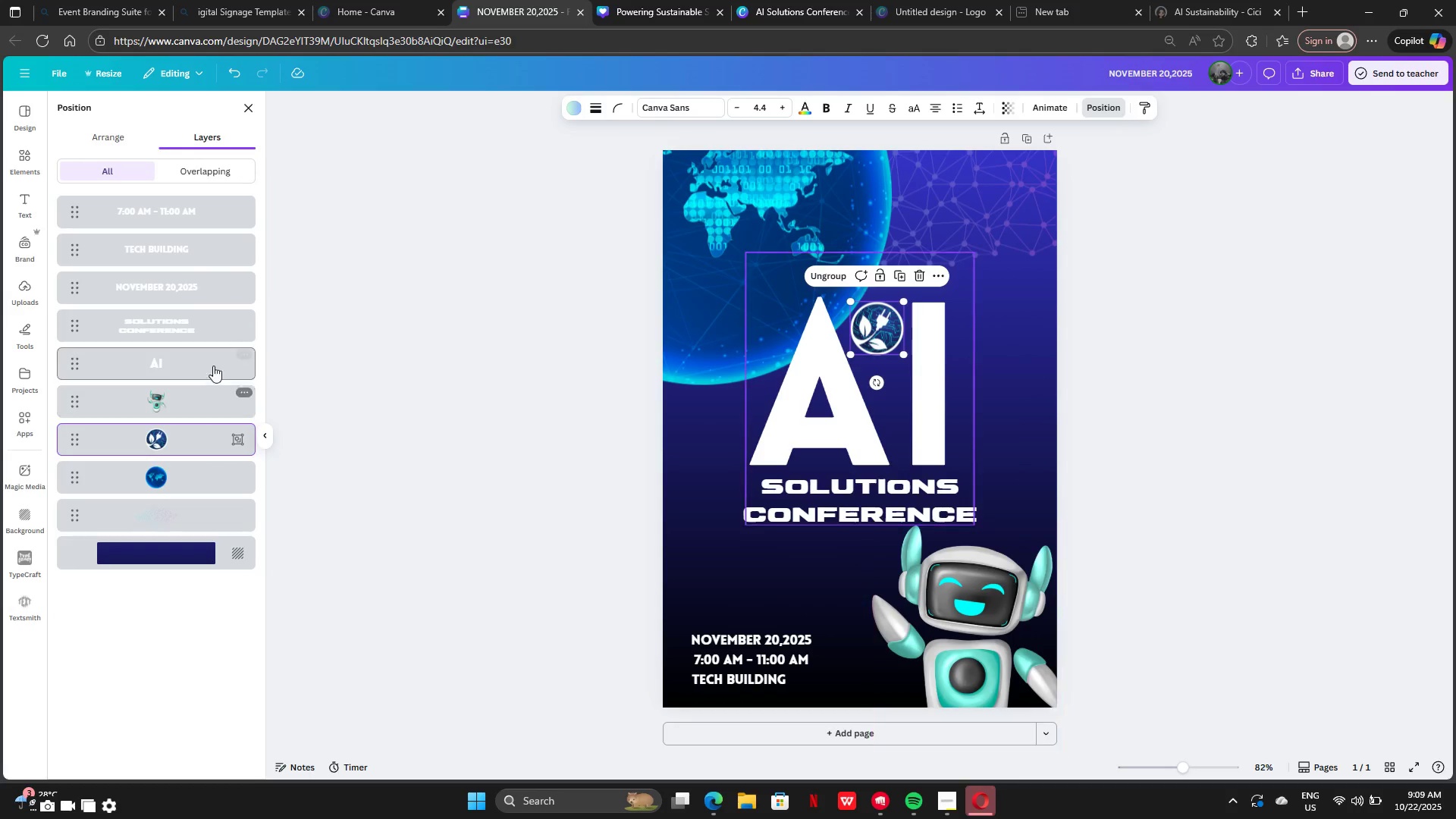 
left_click([198, 318])
 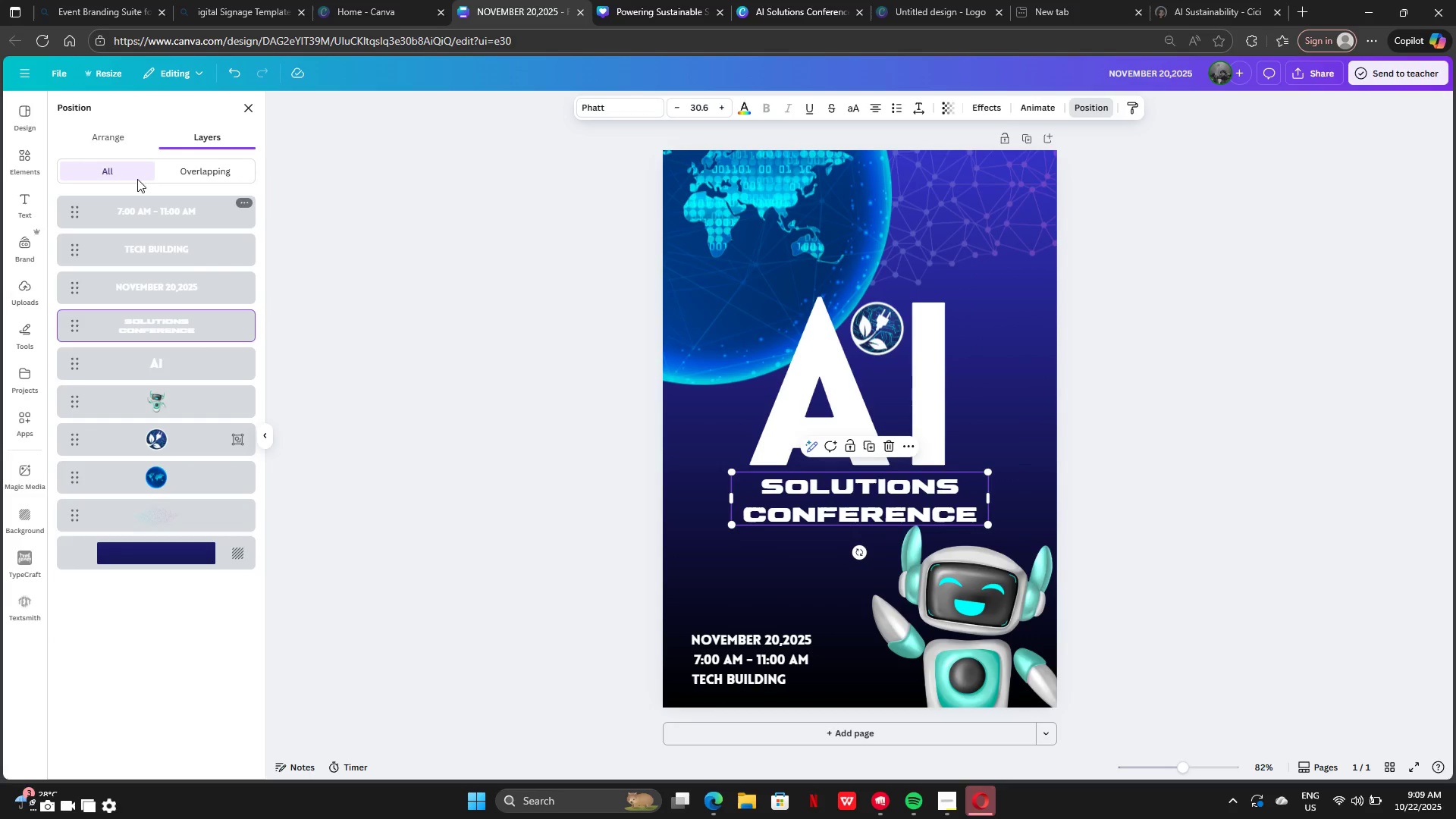 
left_click([112, 137])
 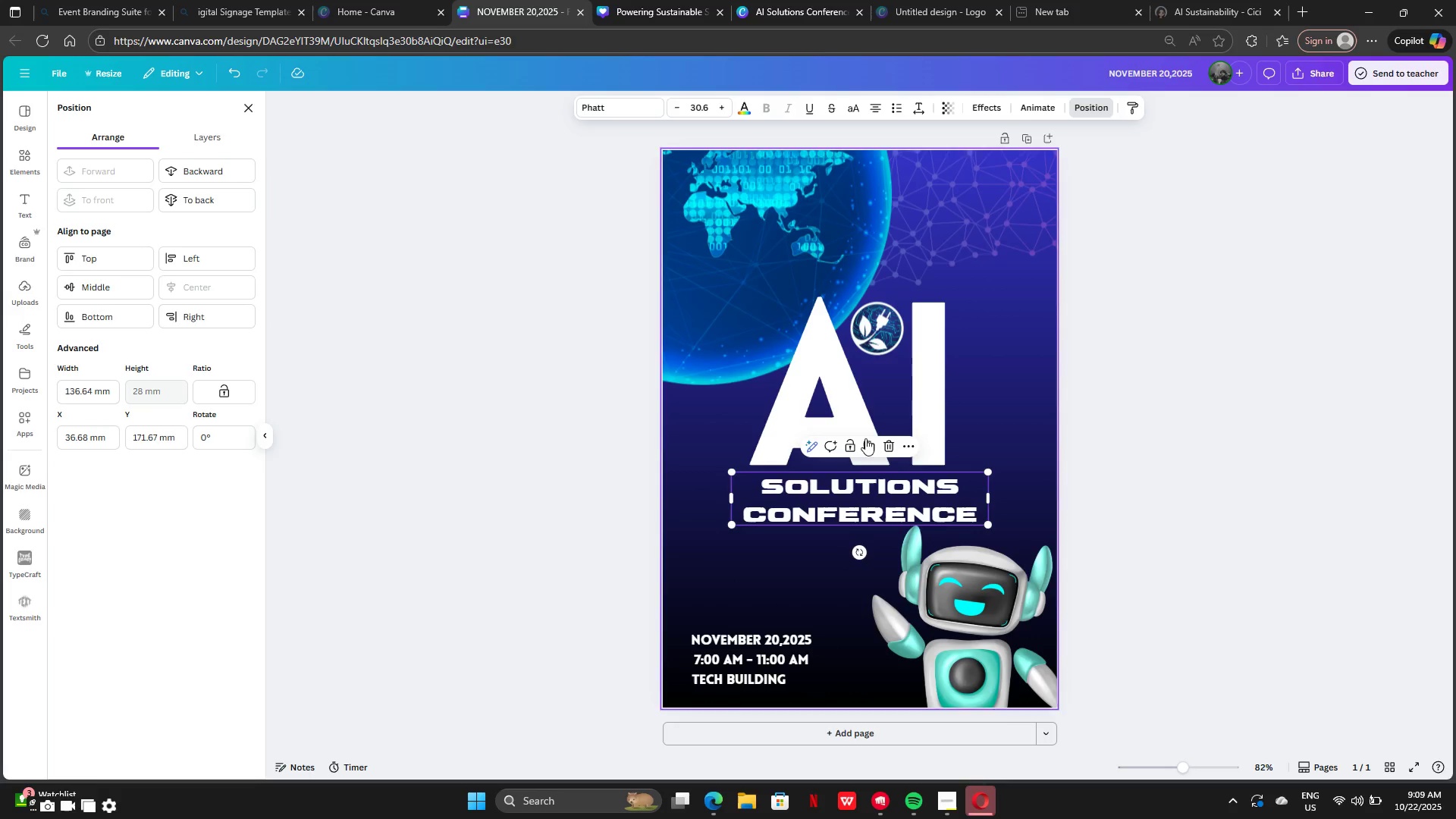 
left_click([990, 629])
 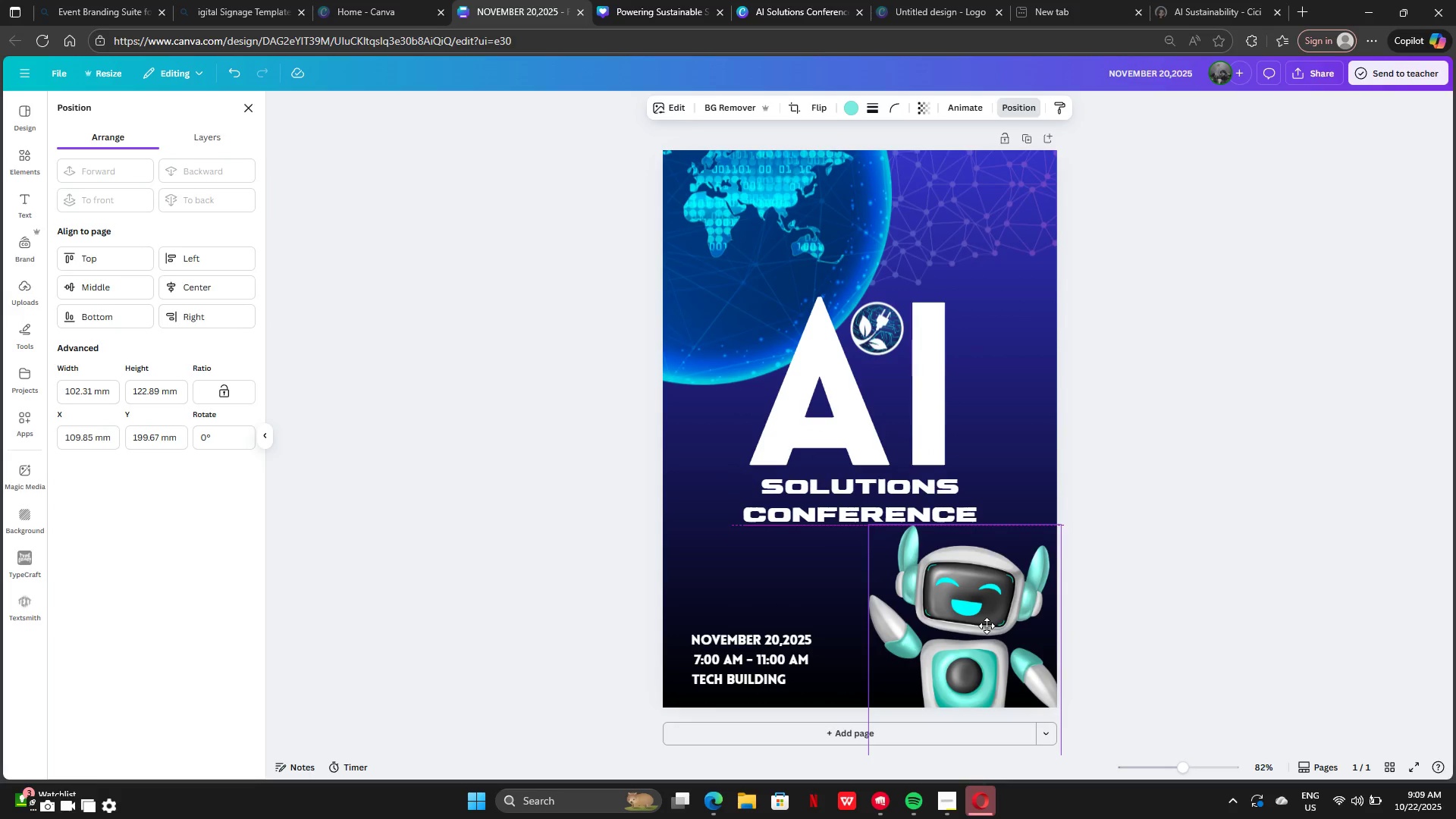 
wait(5.26)
 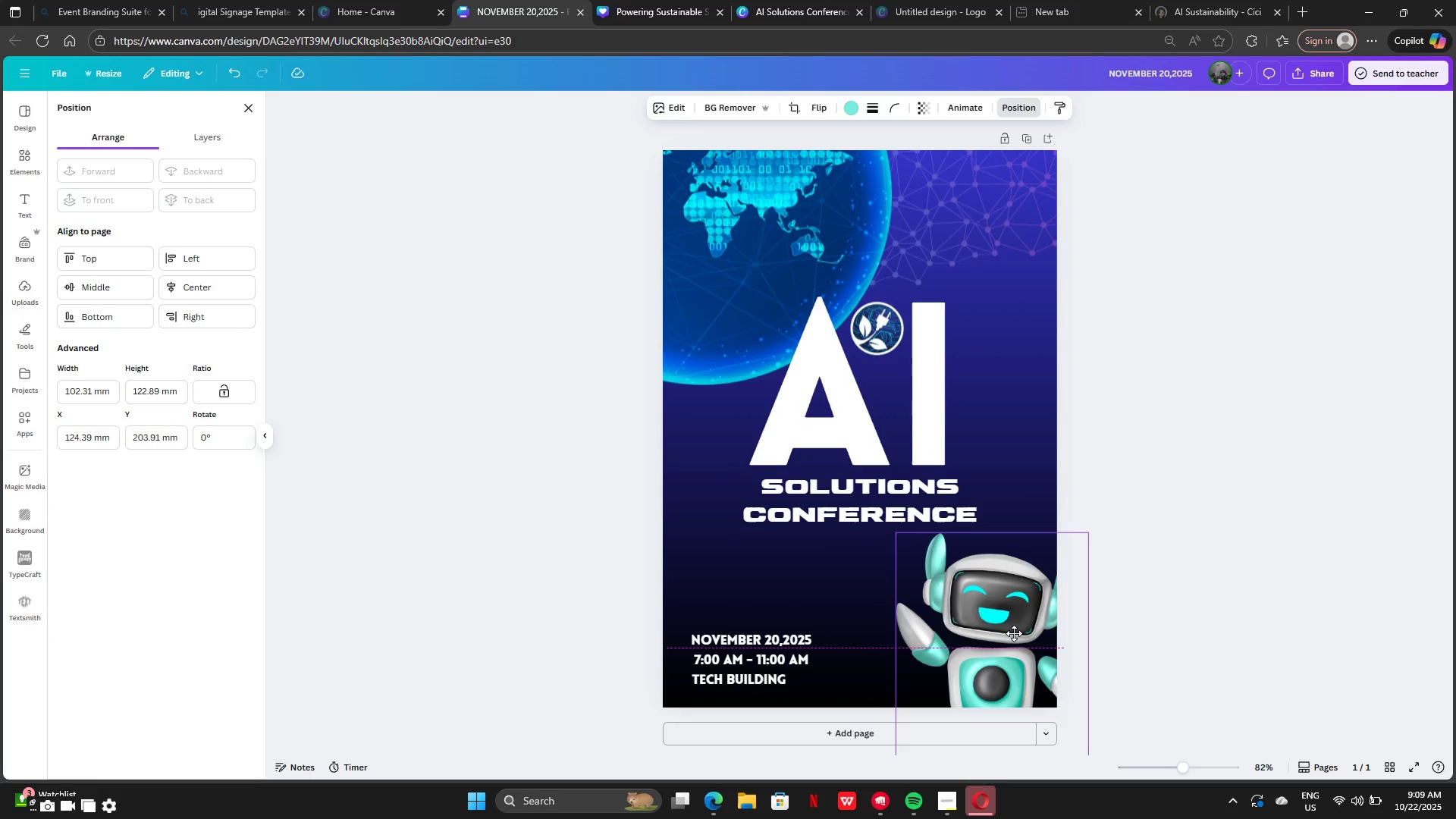 
left_click_drag(start_coordinate=[1059, 527], to_coordinate=[1114, 532])
 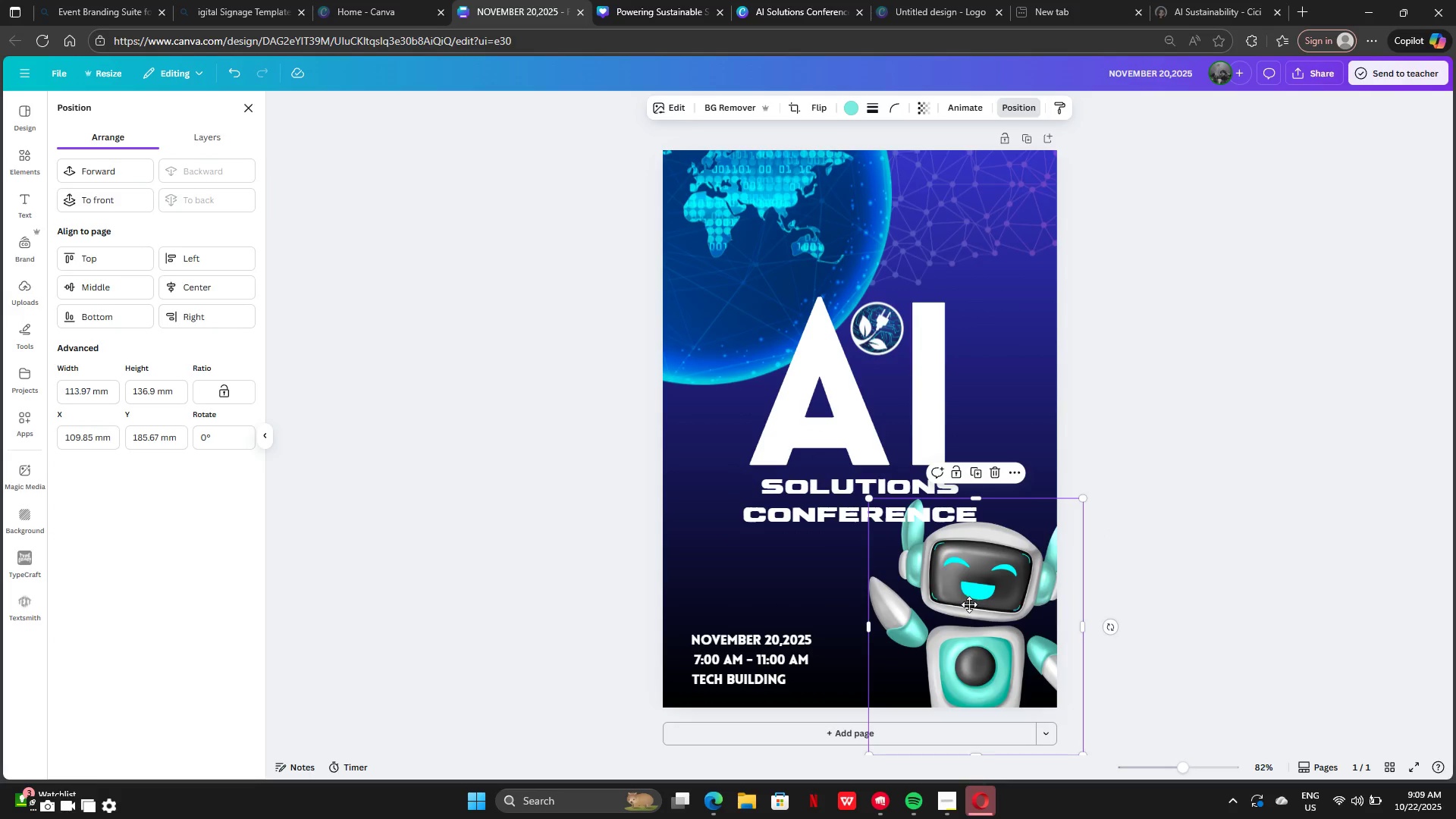 
left_click_drag(start_coordinate=[965, 595], to_coordinate=[1018, 371])
 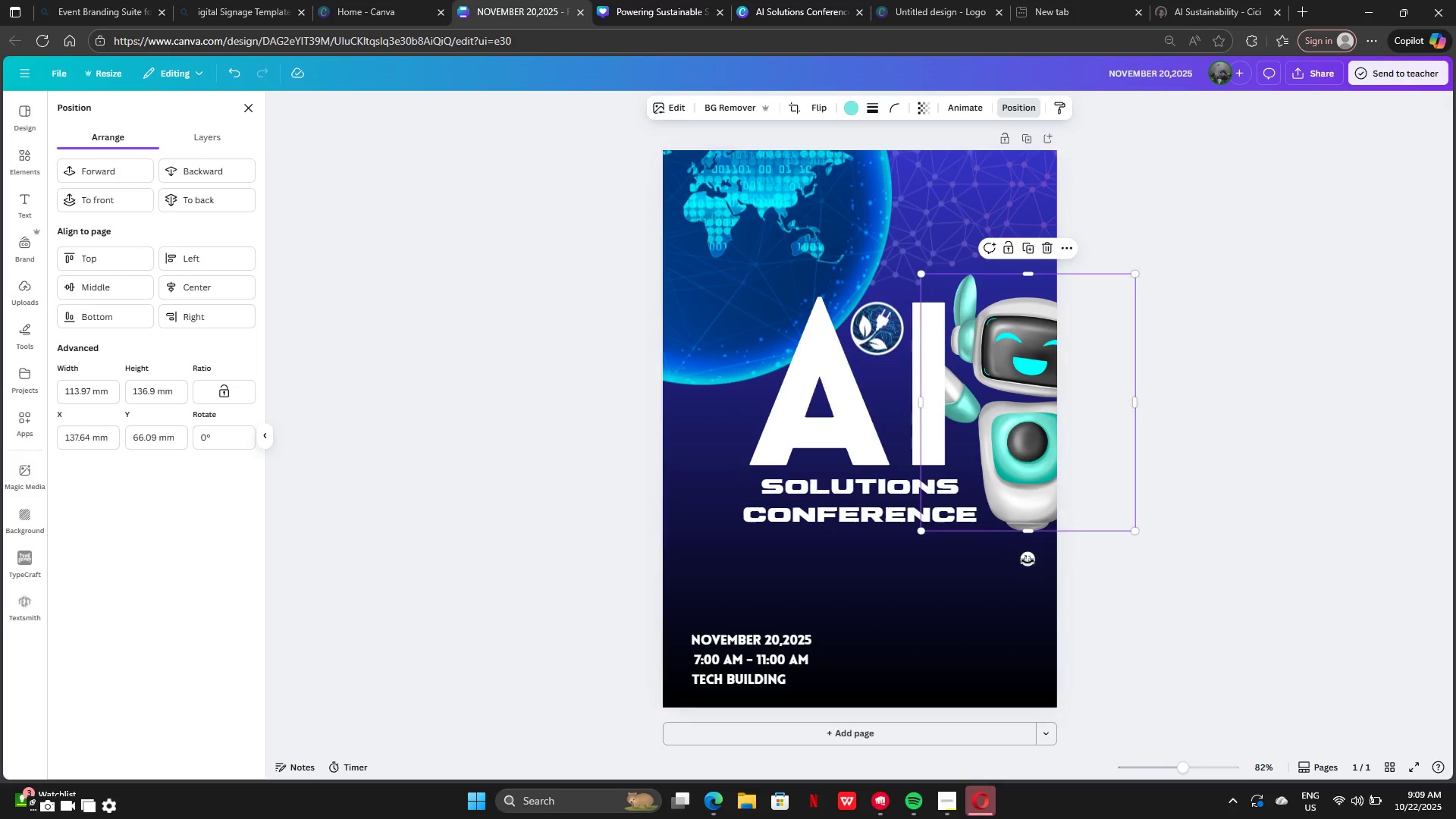 
left_click_drag(start_coordinate=[1027, 560], to_coordinate=[1115, 513])
 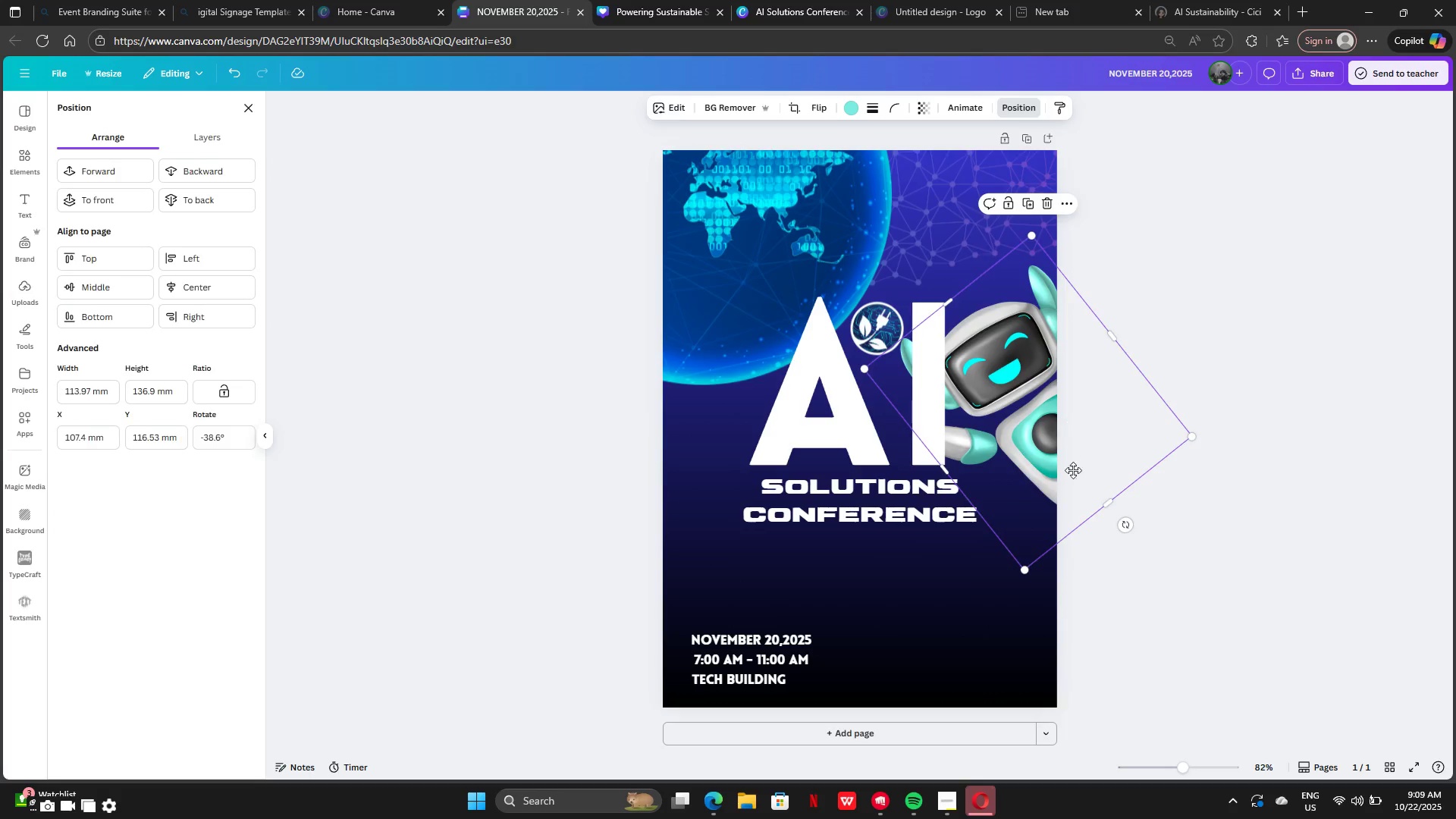 
left_click_drag(start_coordinate=[1065, 421], to_coordinate=[1035, 667])
 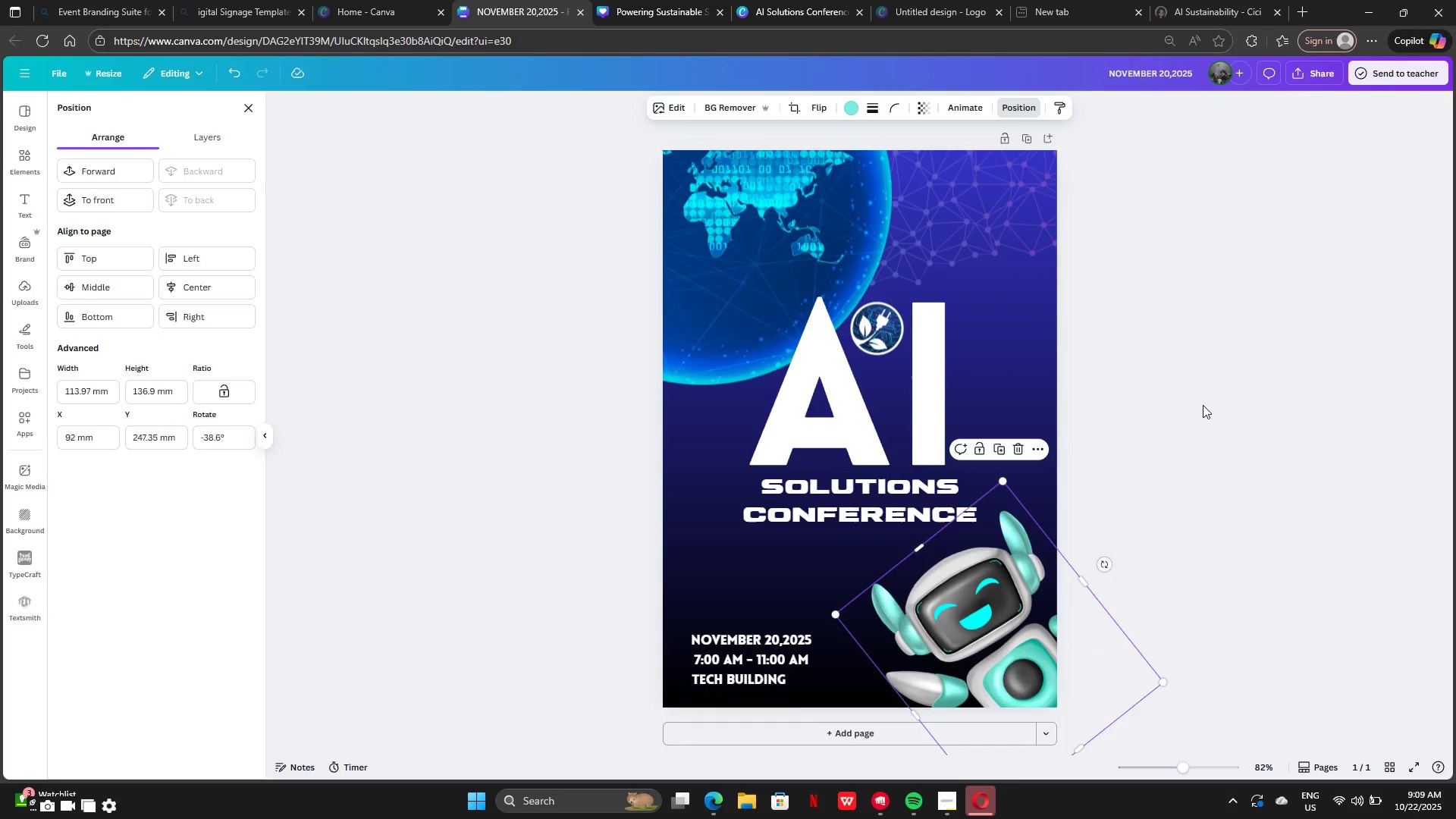 
left_click([1203, 405])
 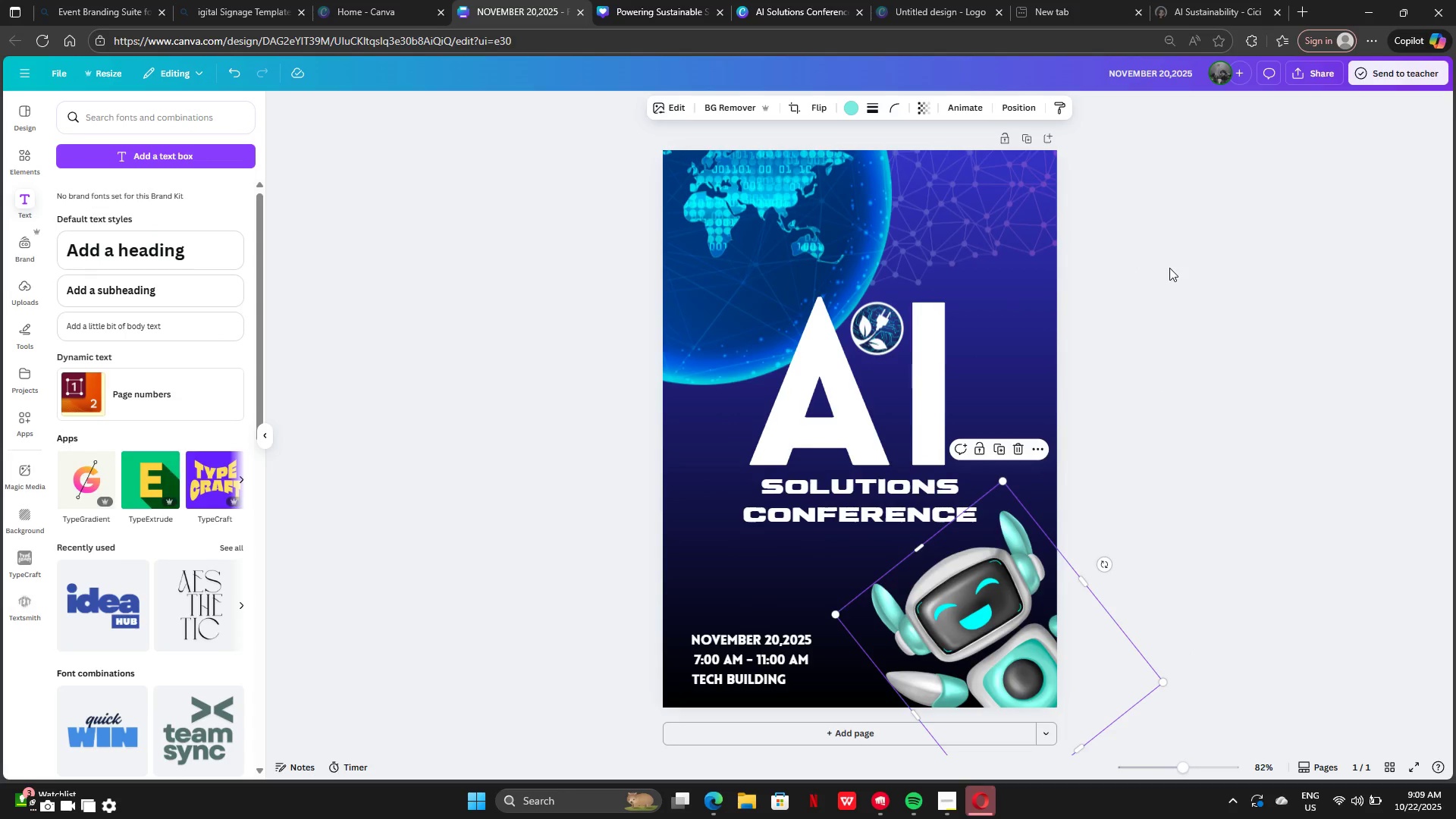 
left_click([1169, 268])
 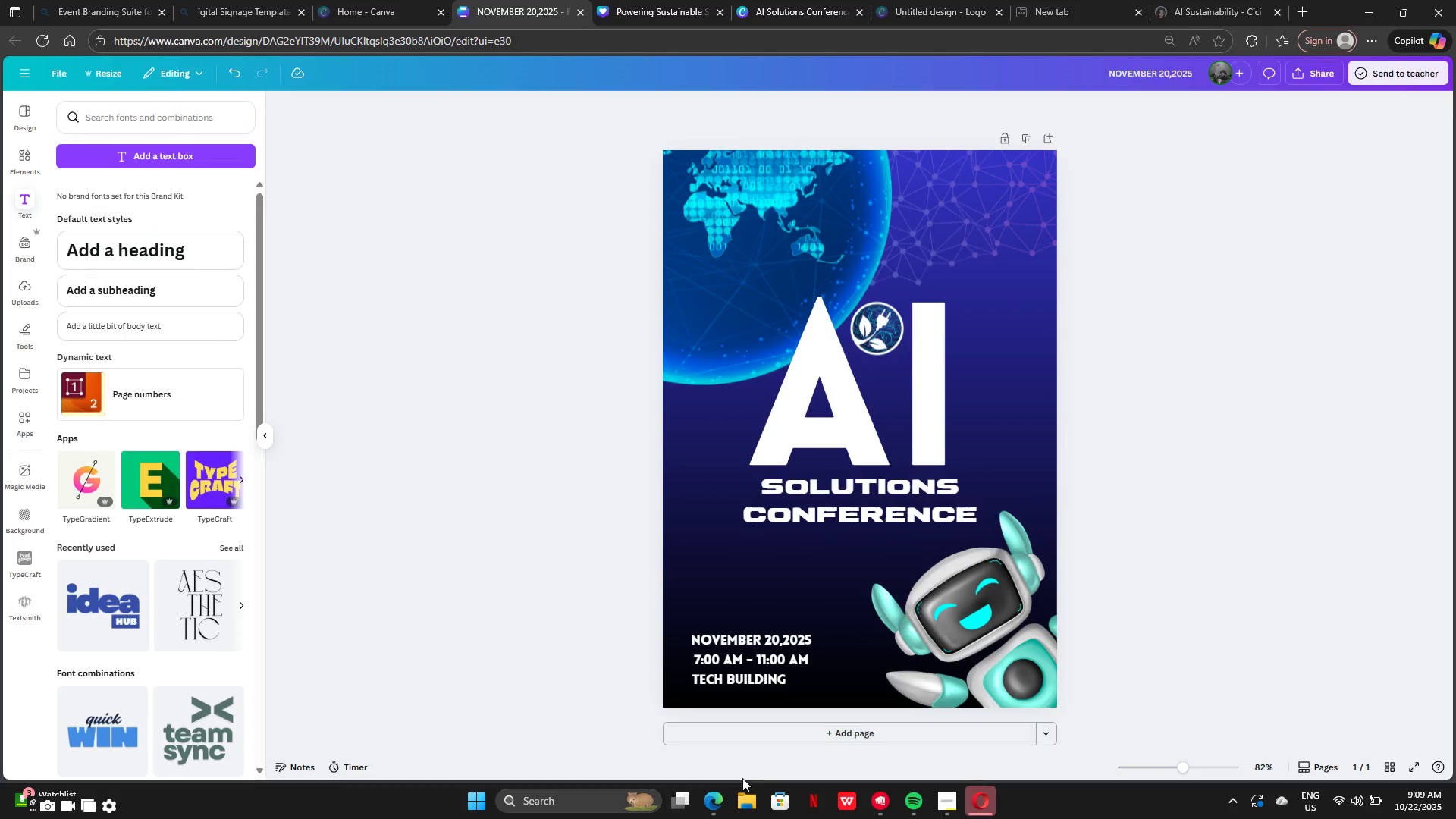 
left_click([955, 802])